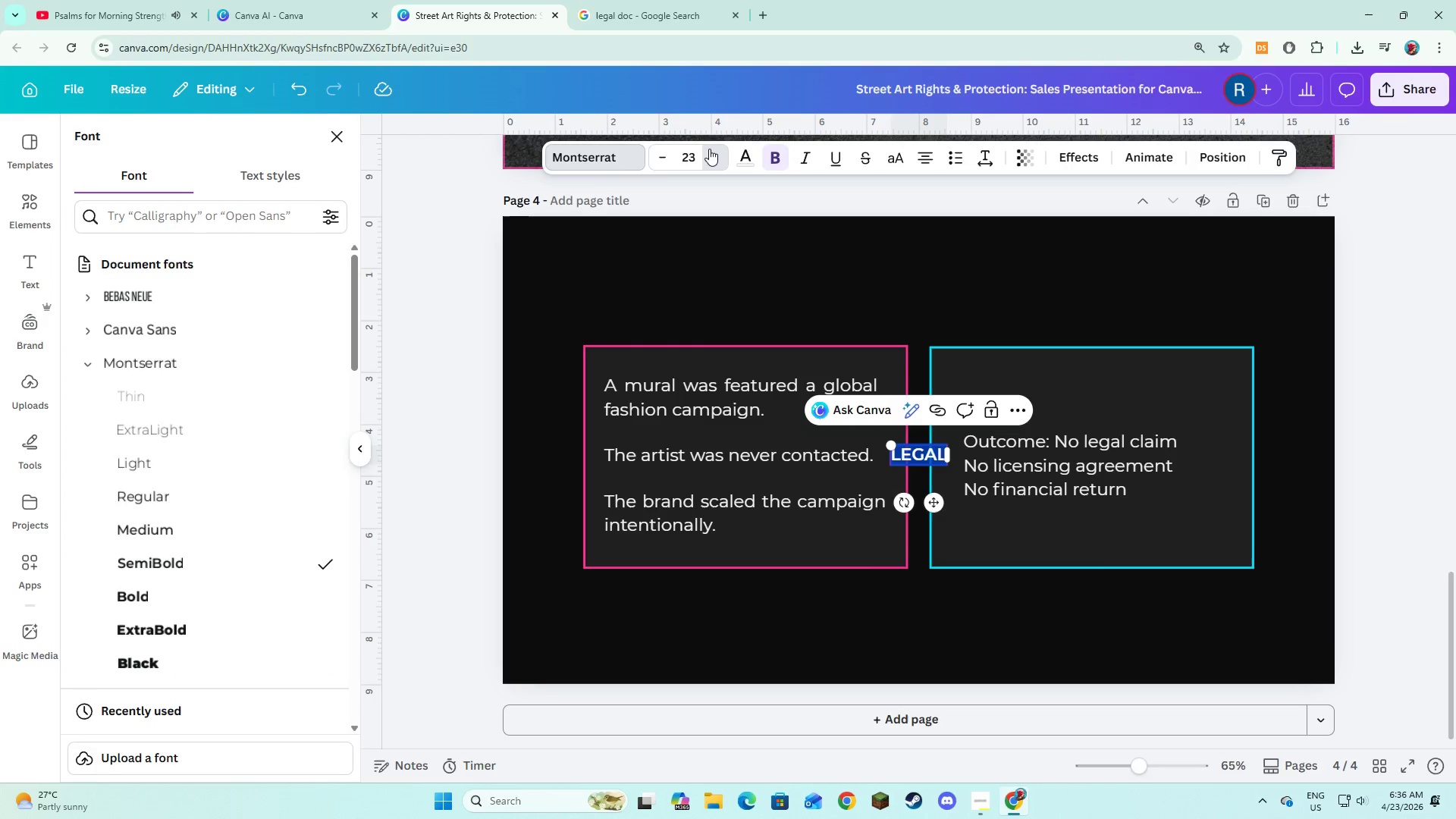 
triple_click([709, 149])
 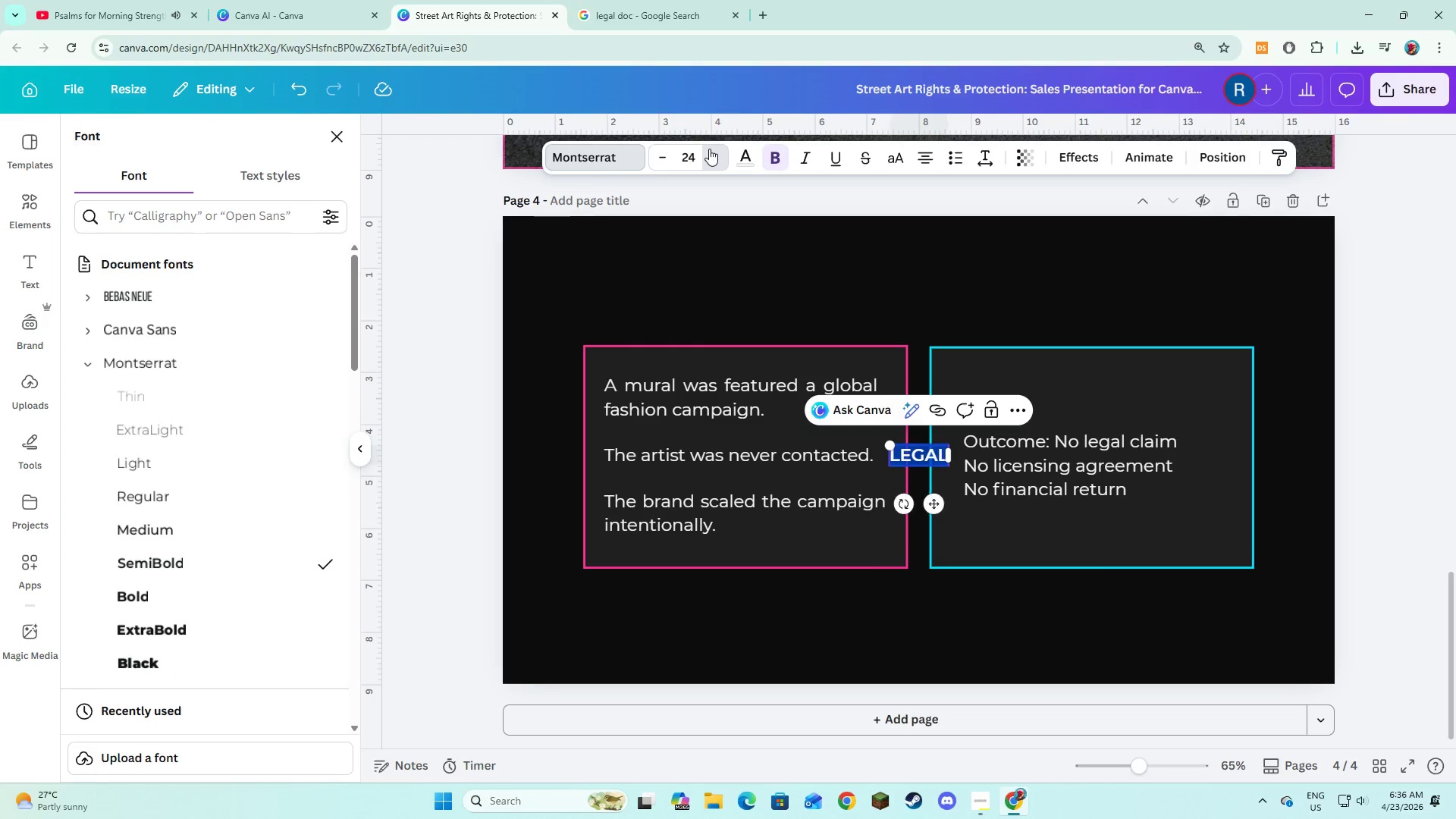 
triple_click([709, 149])
 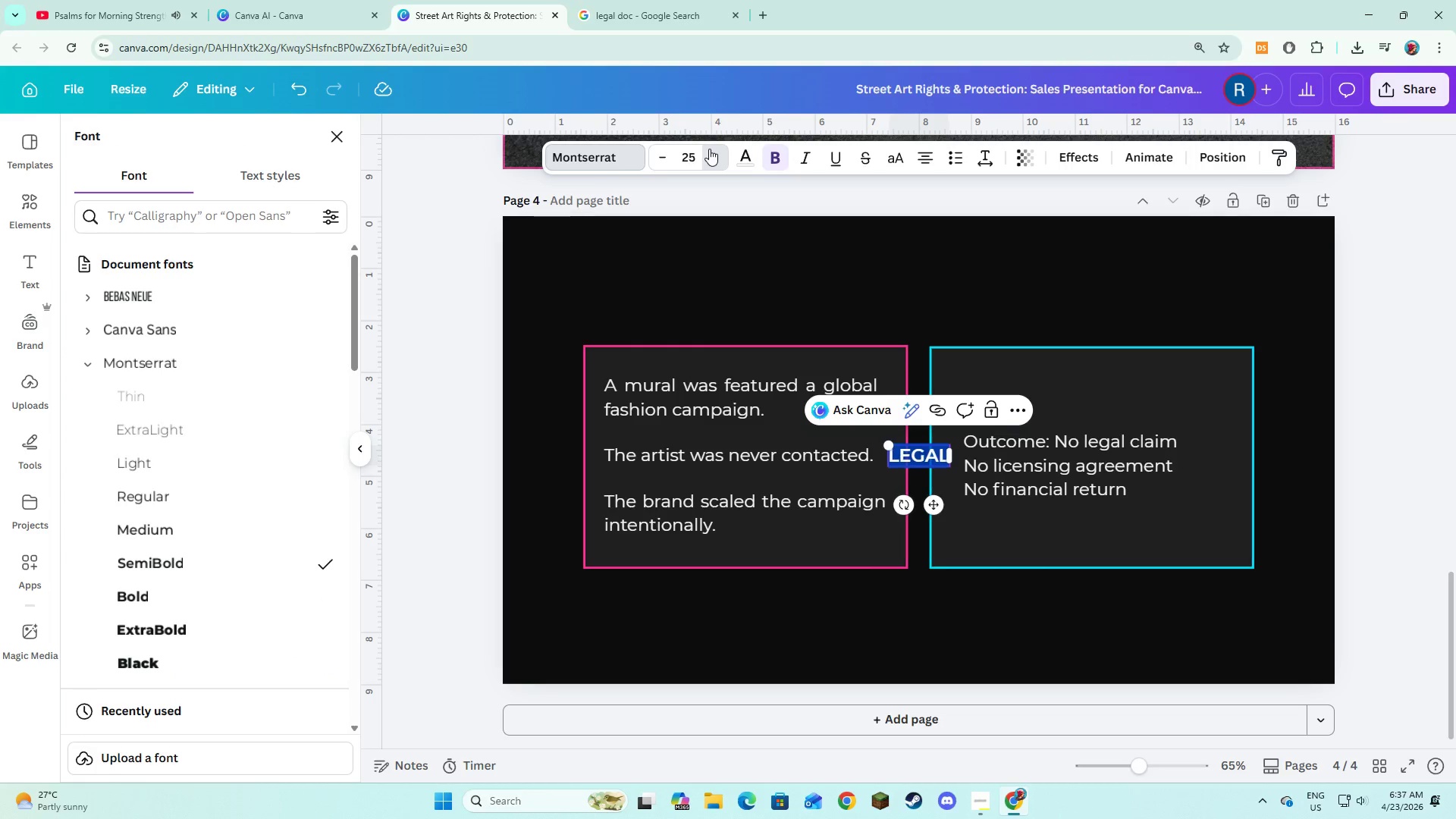 
triple_click([709, 149])
 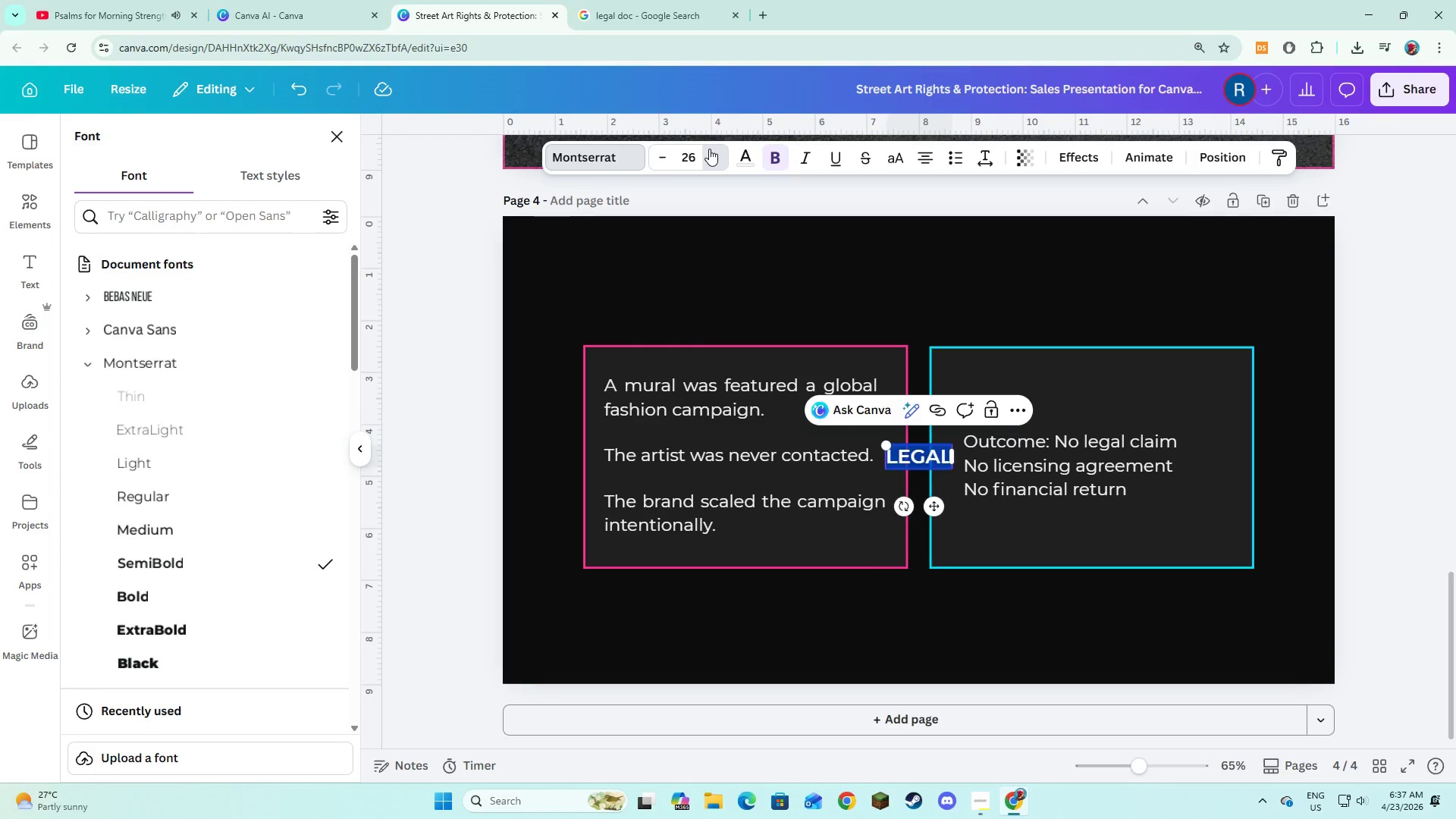 
triple_click([709, 149])
 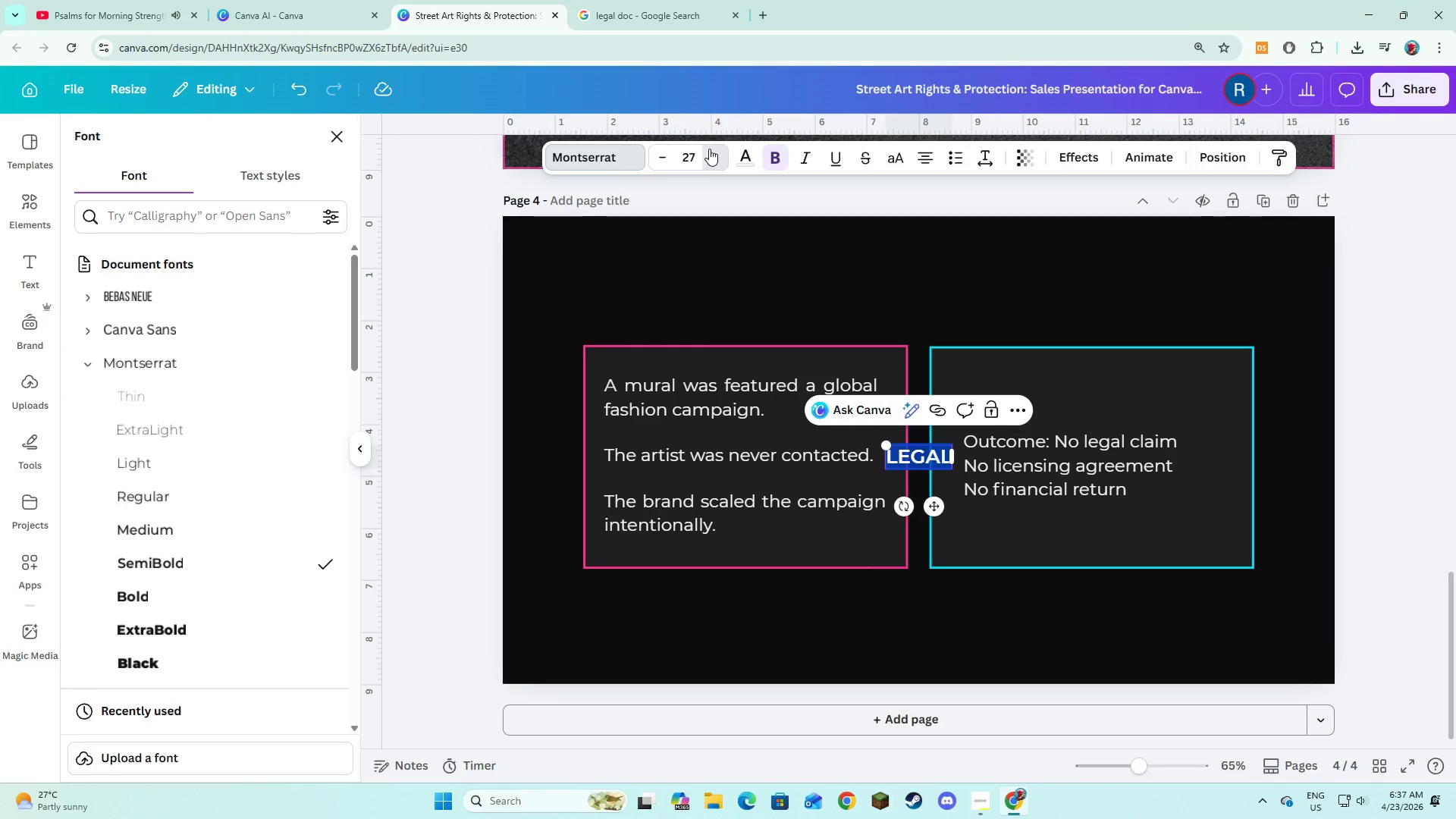 
triple_click([709, 149])
 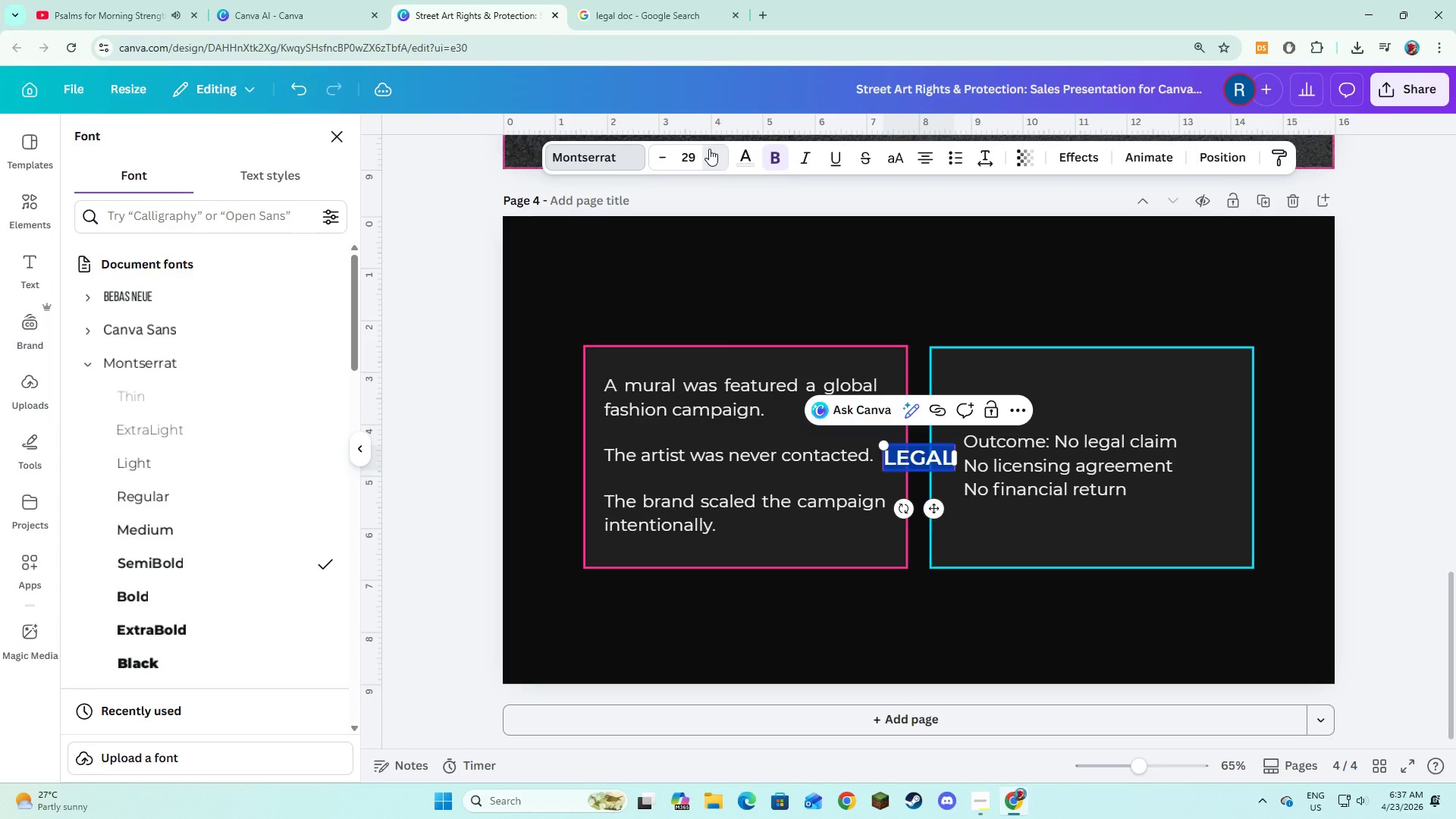 
triple_click([709, 149])
 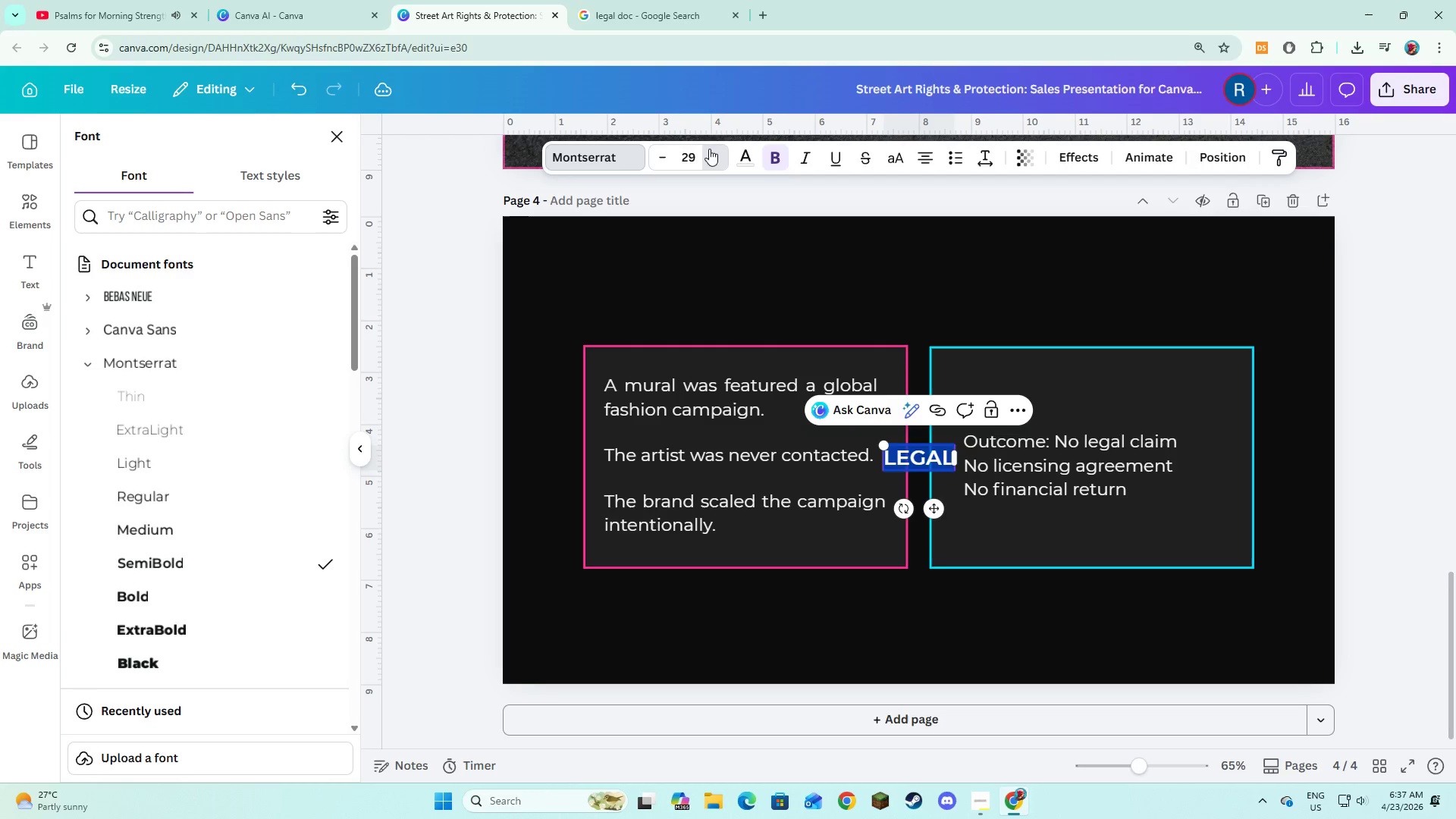 
triple_click([709, 149])
 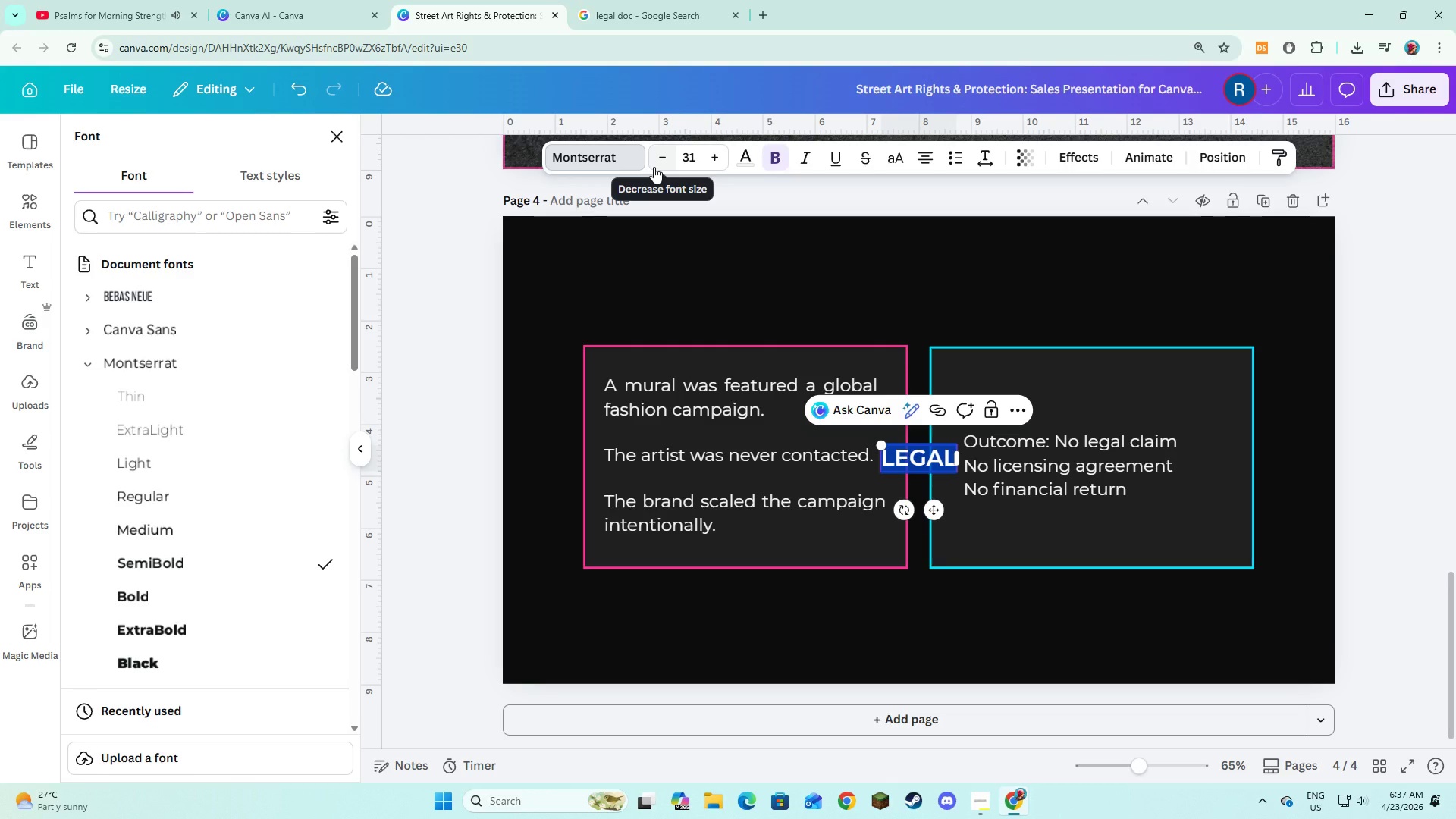 
left_click([654, 167])
 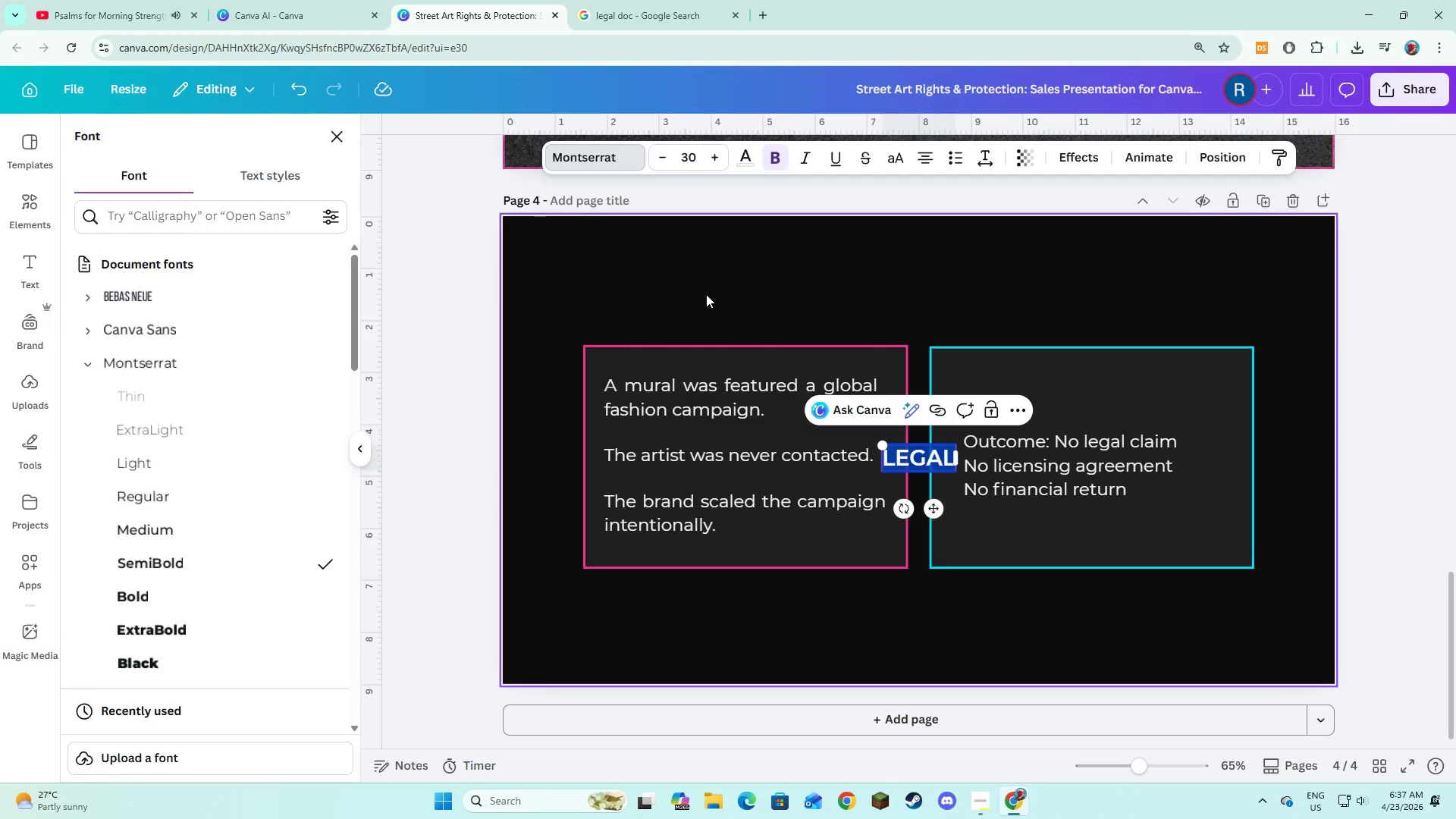 
left_click([706, 294])
 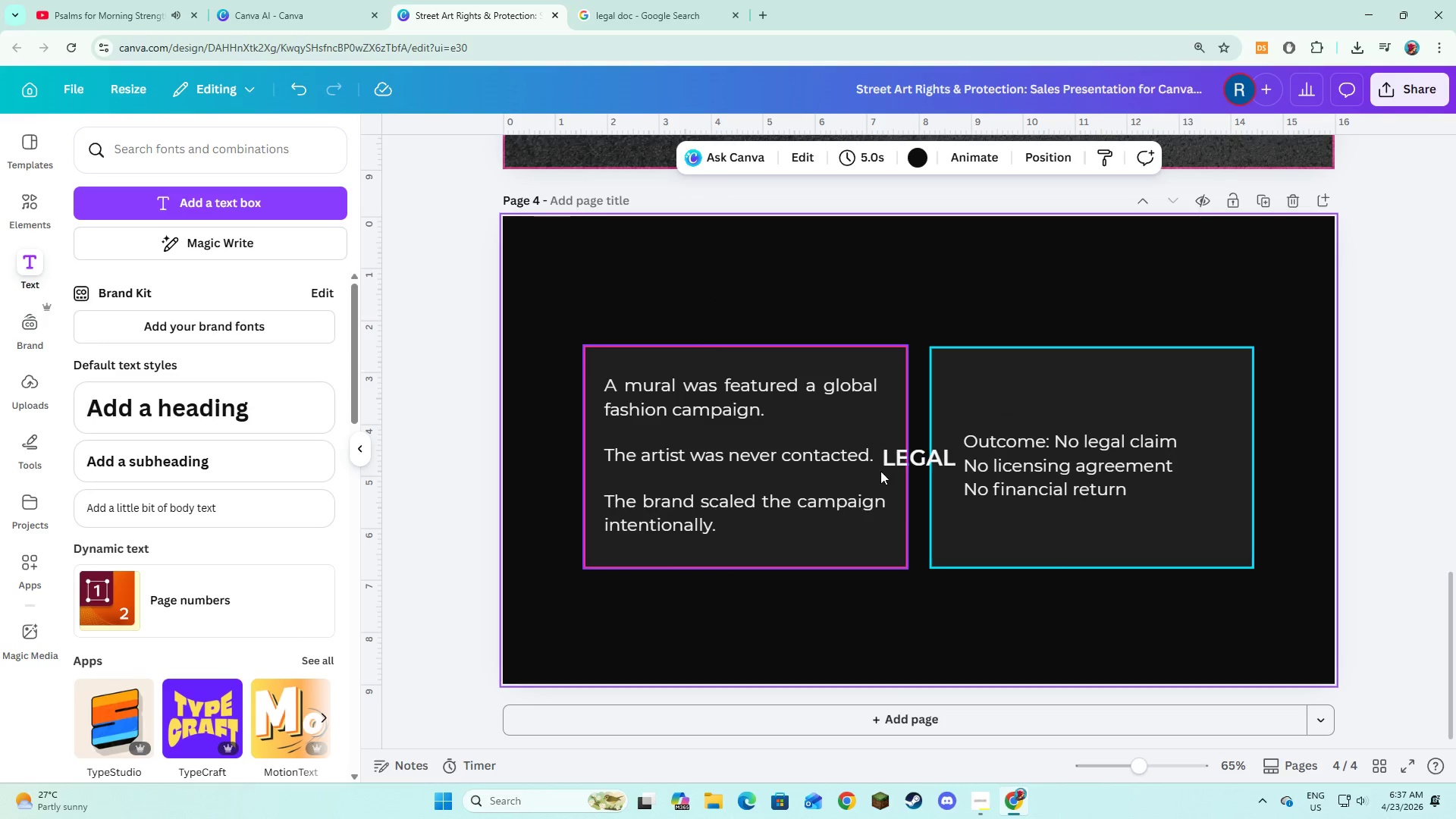 
left_click([893, 468])
 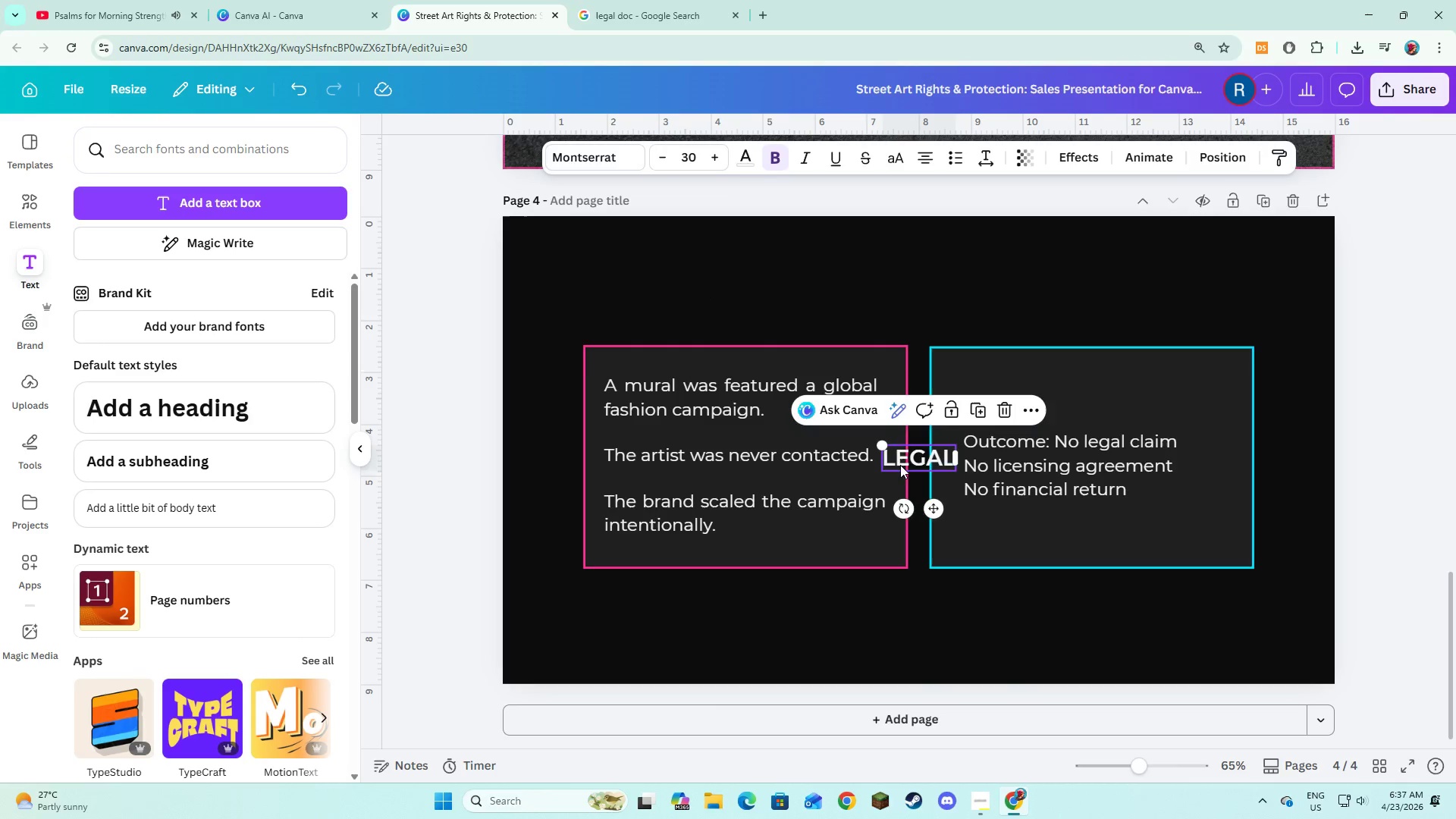 
left_click_drag(start_coordinate=[900, 465], to_coordinate=[1077, 396])
 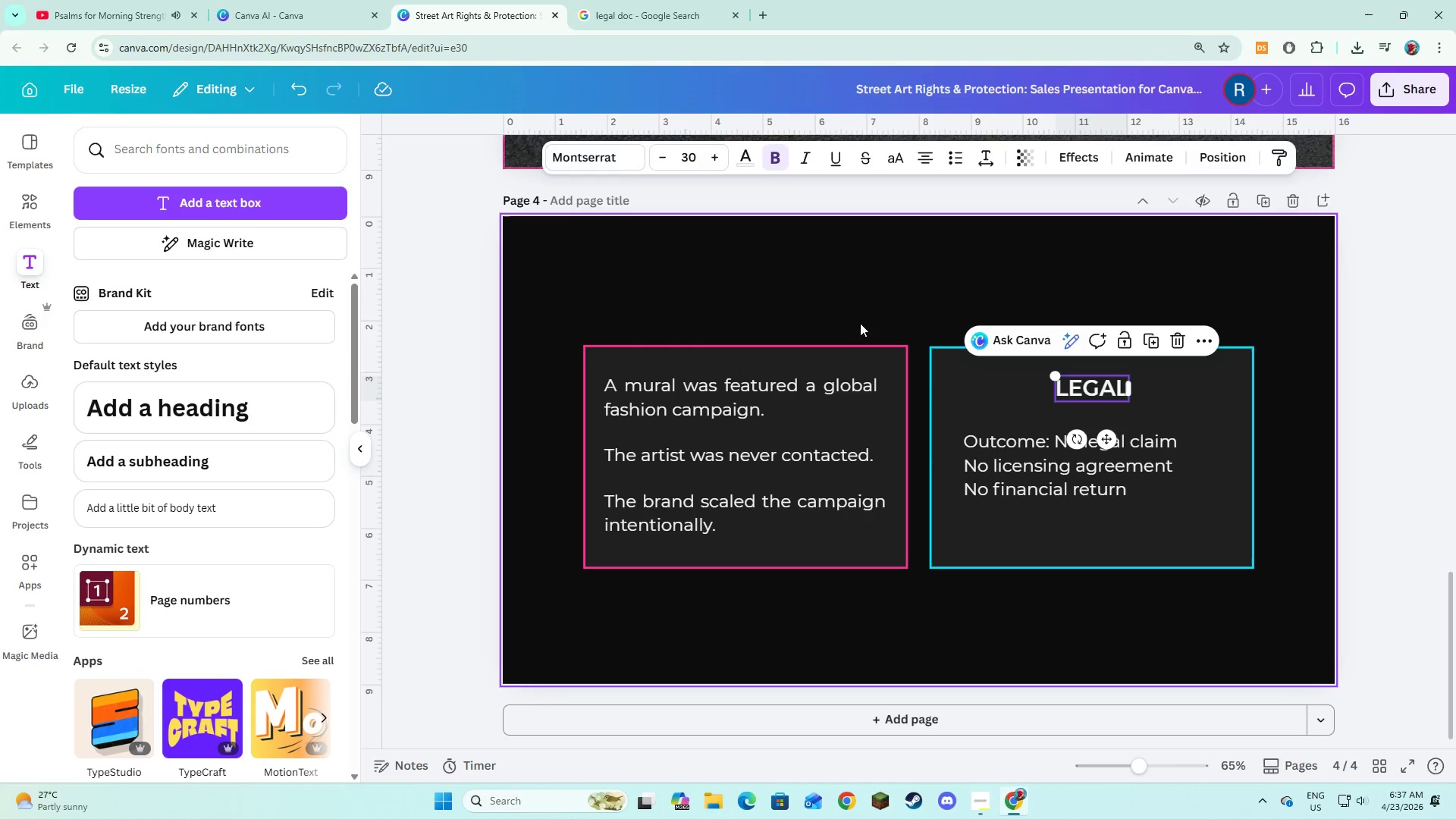 
left_click([858, 309])
 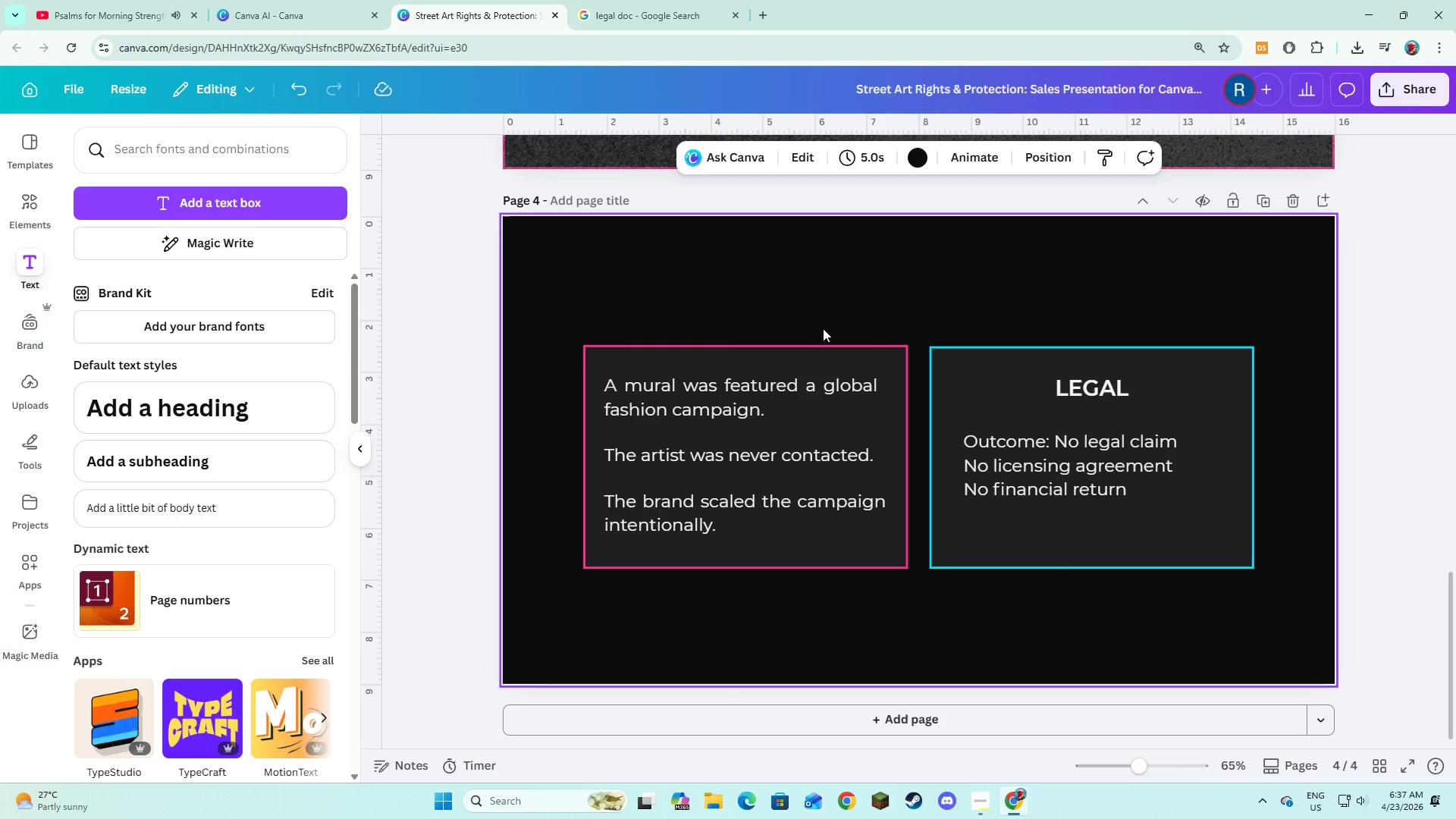 
wait(33.98)
 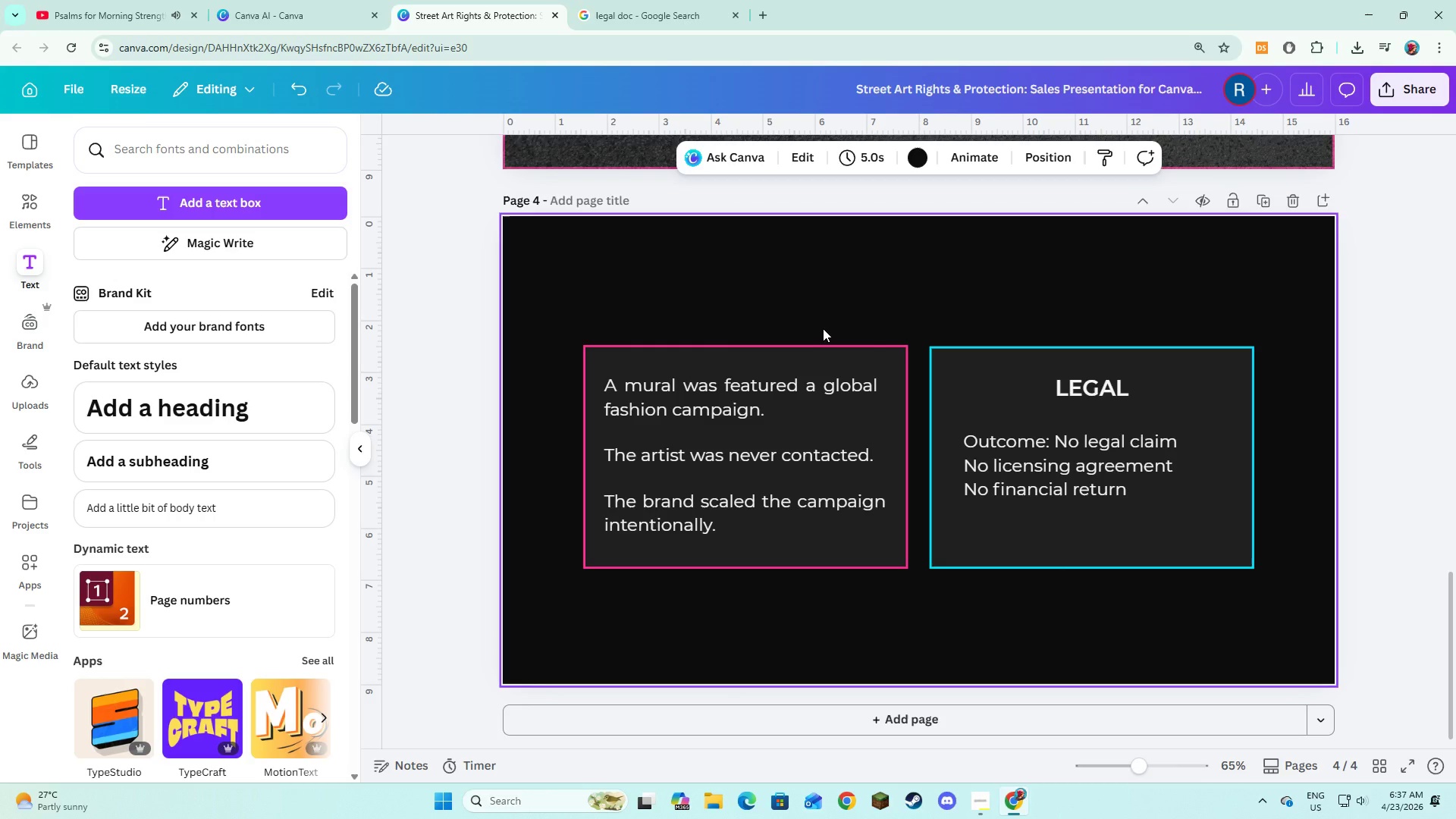 
left_click([21, 224])
 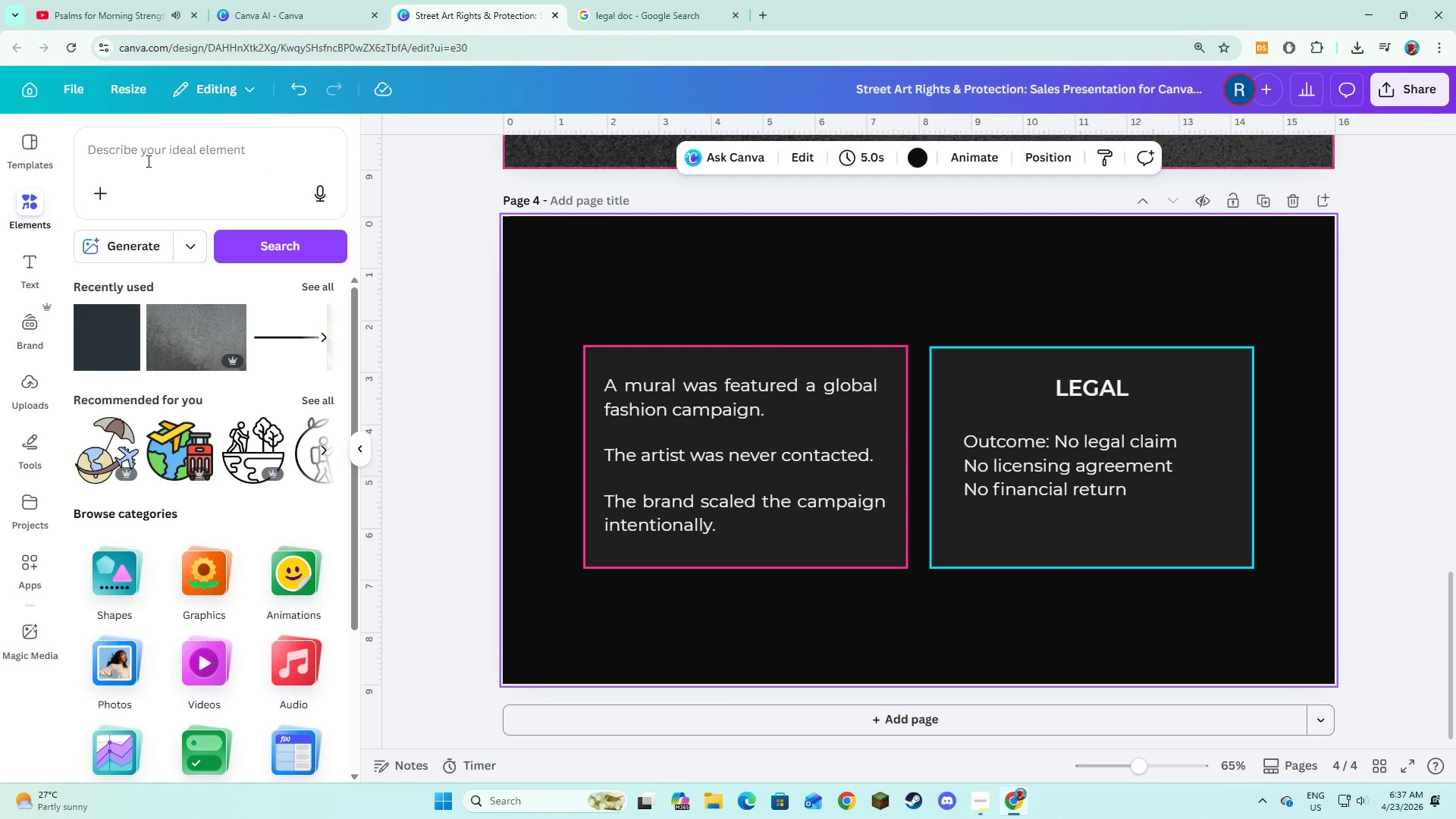 
left_click([147, 161])
 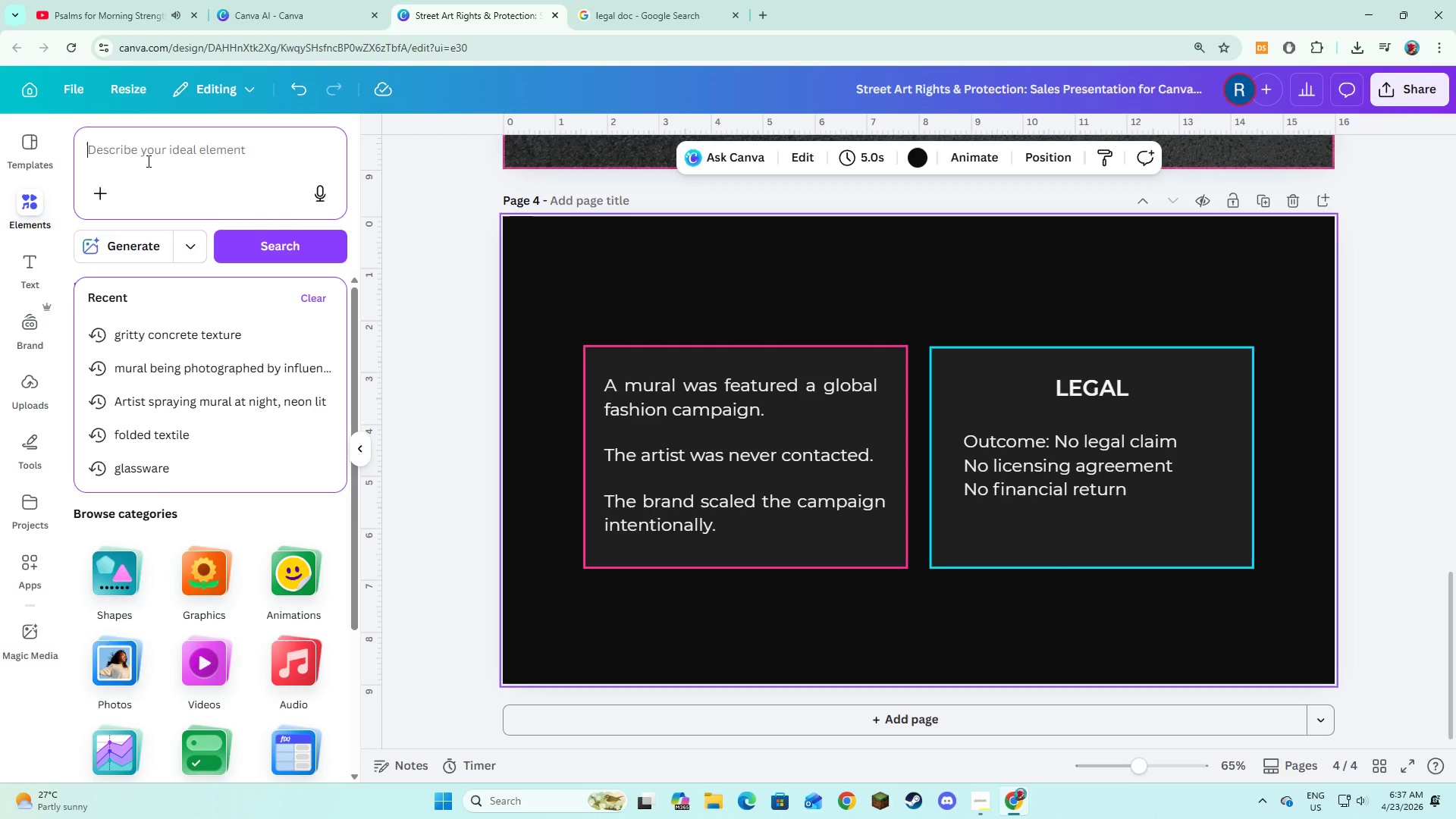 
type(Fashion shoot with mural backdrop)
 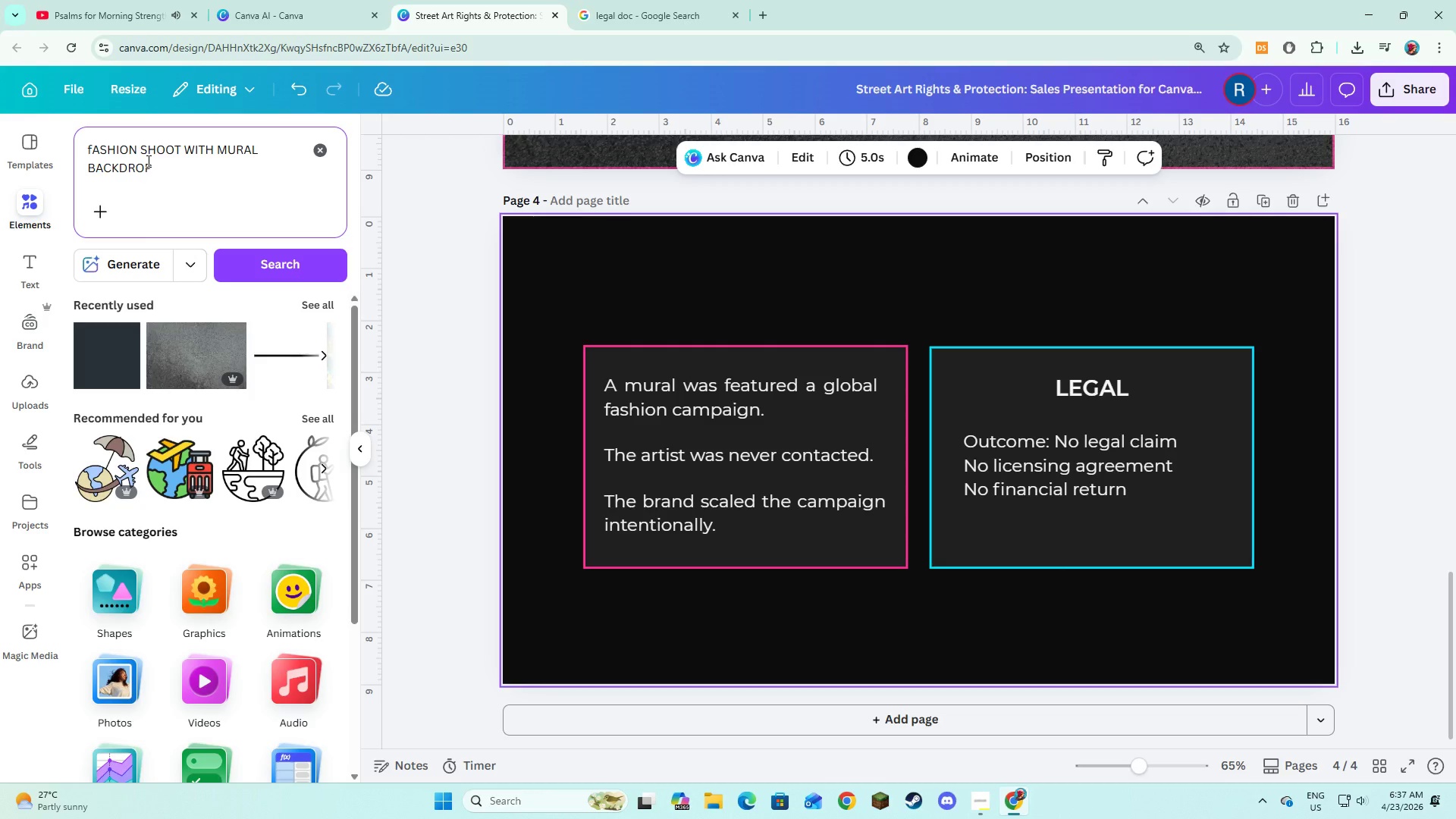 
key(Enter)
 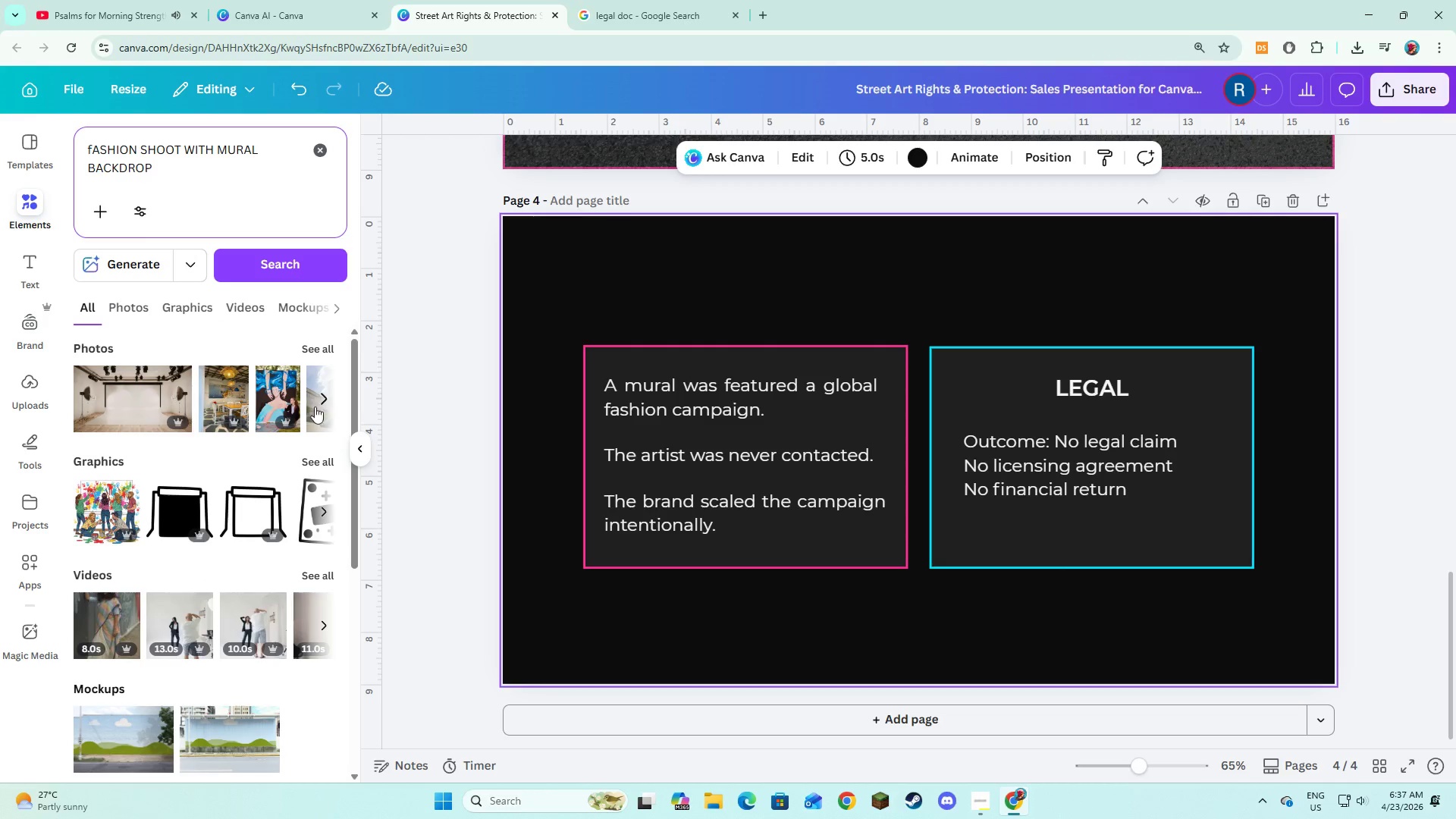 
left_click_drag(start_coordinate=[162, 165], to_coordinate=[37, 149])
 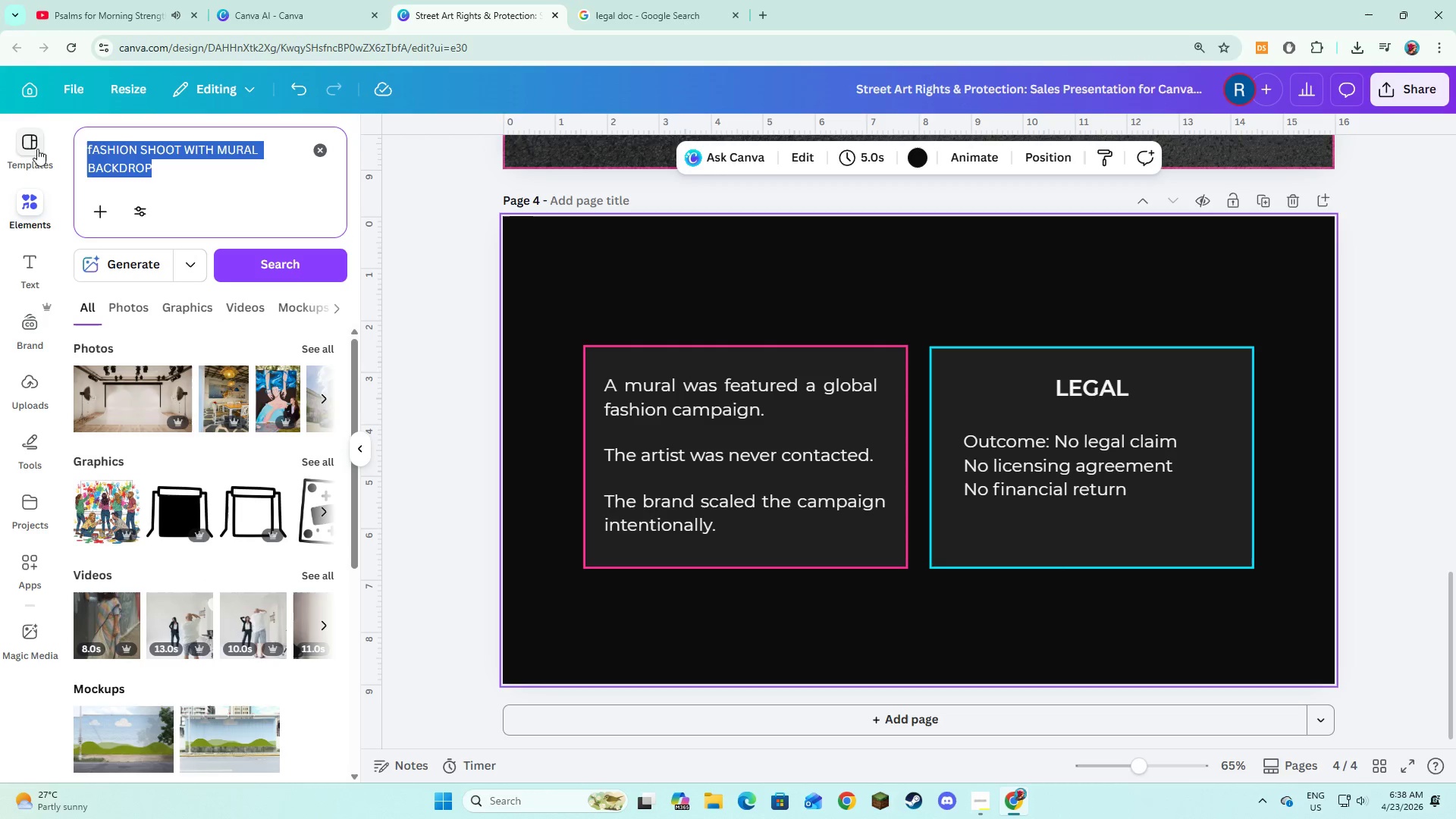 
key(Control+C)
 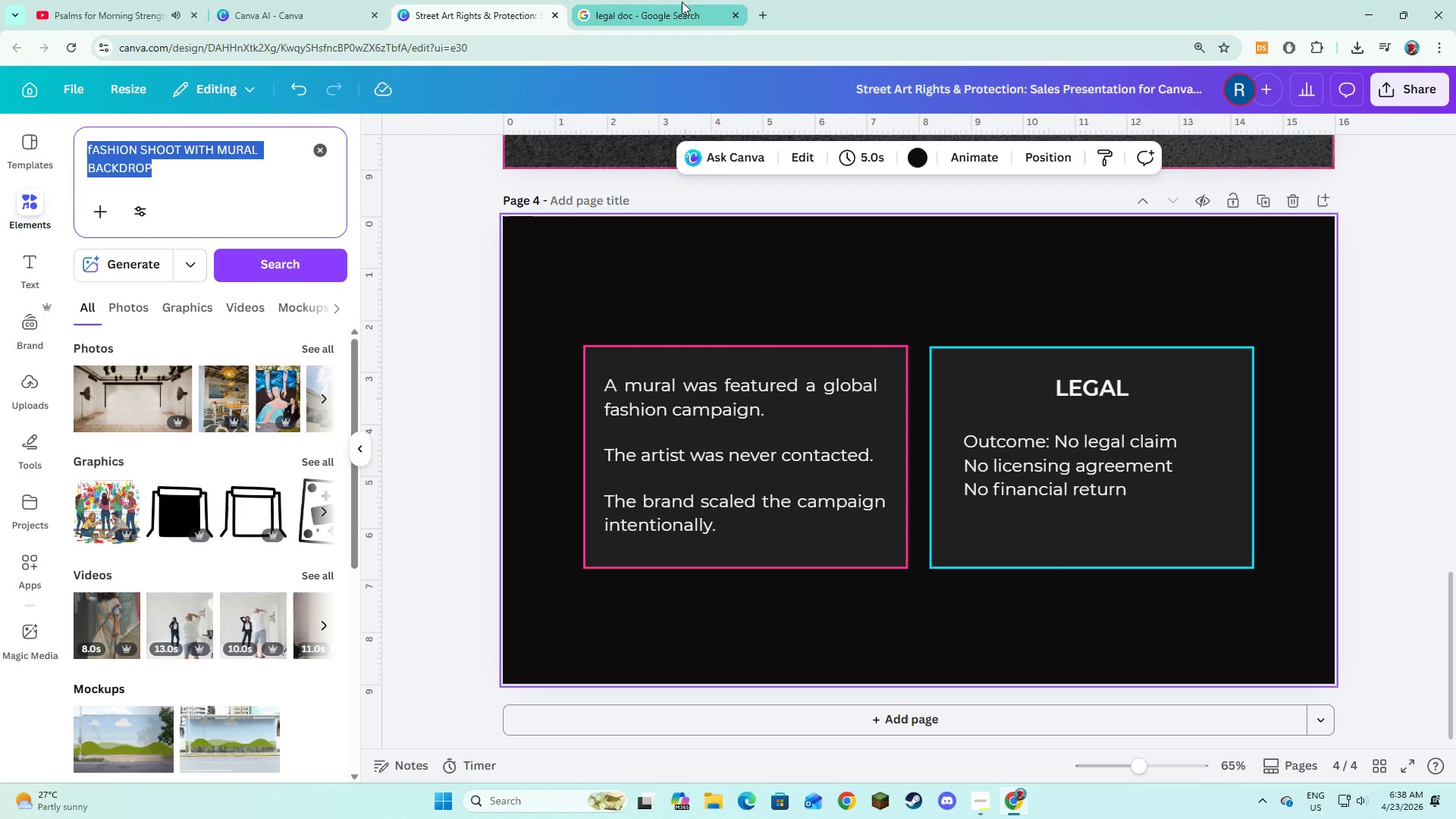 
key(Control+C)
 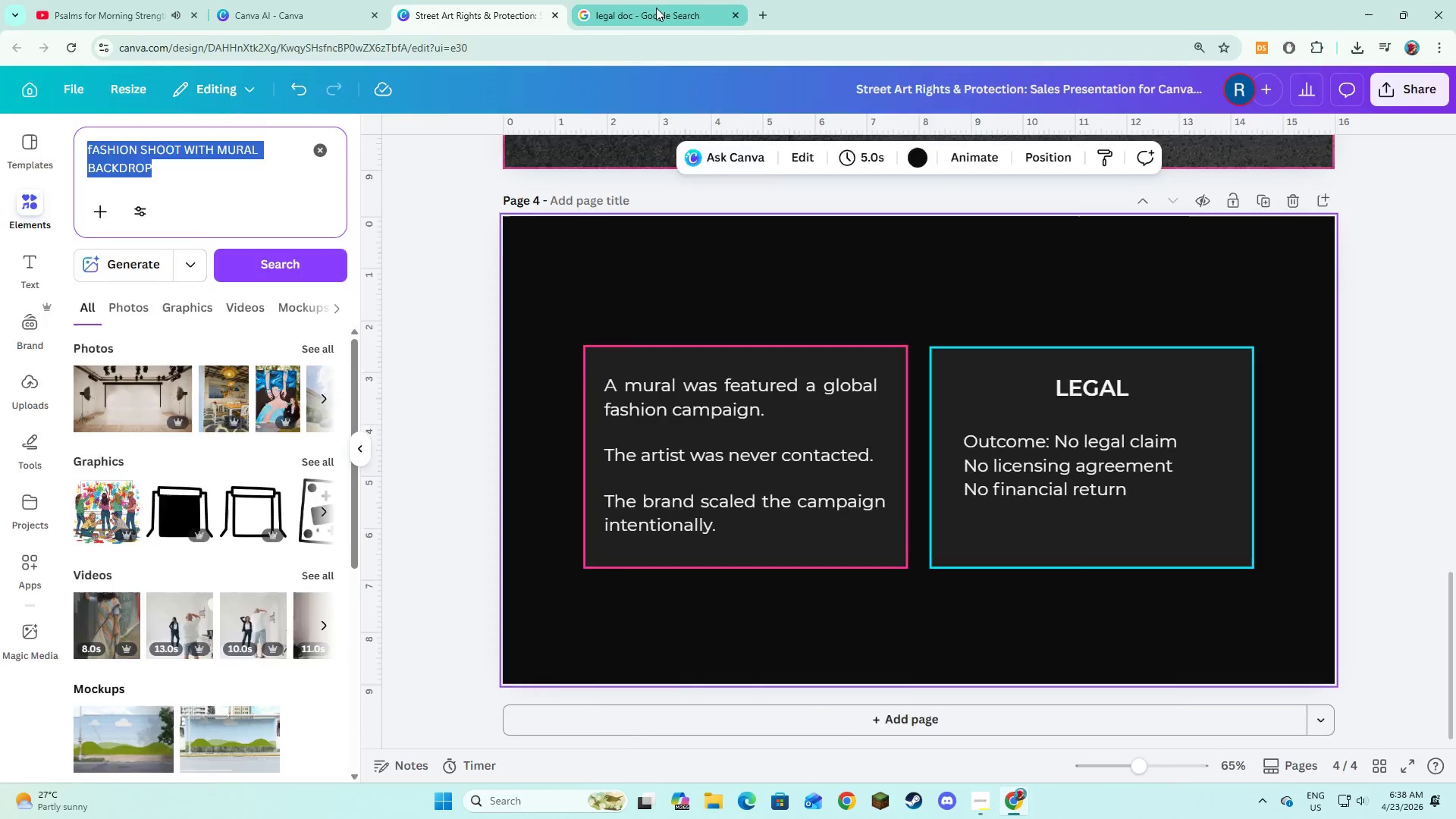 
left_click([656, 8])
 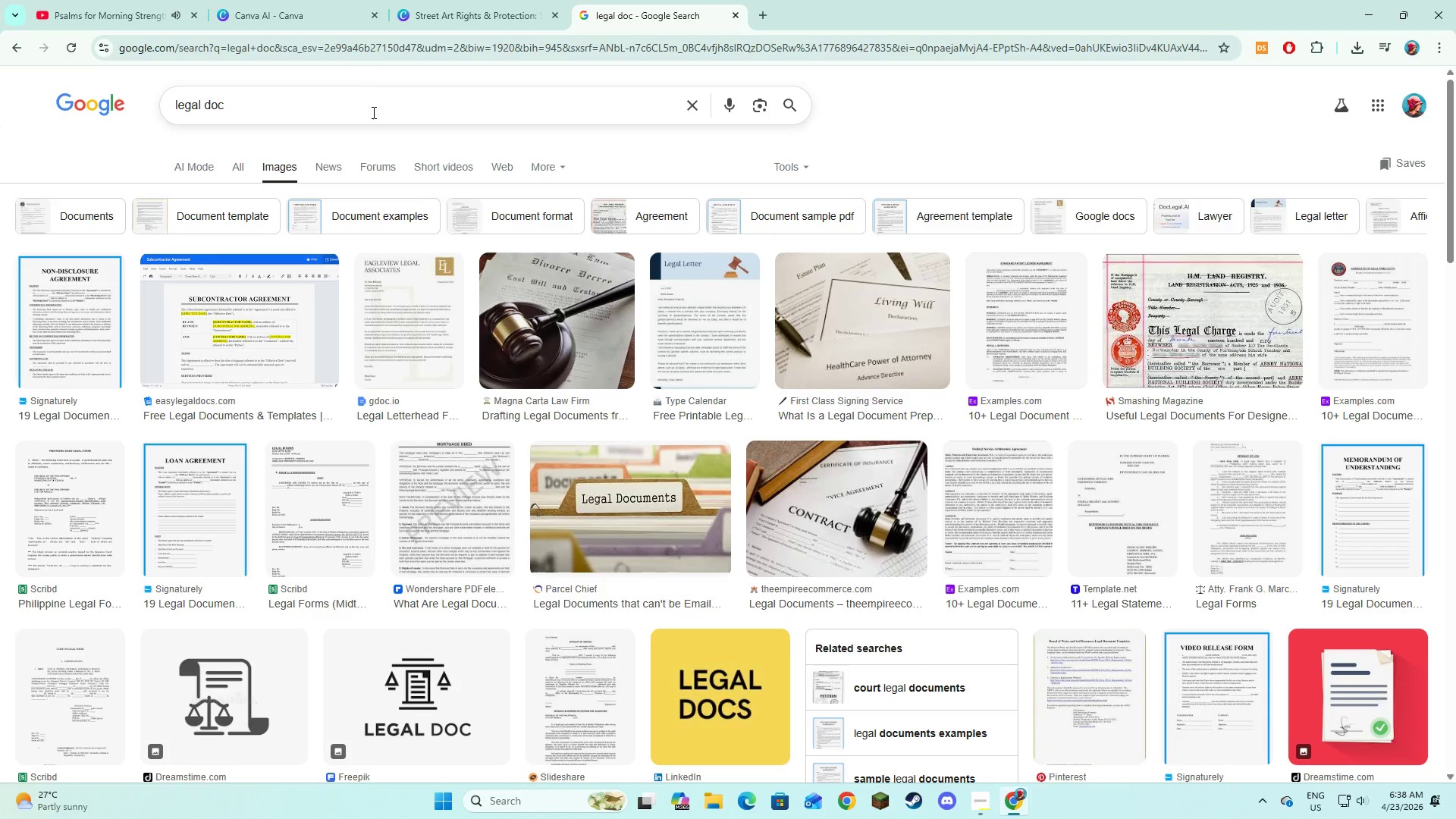 
left_click_drag(start_coordinate=[372, 112], to_coordinate=[171, 99])
 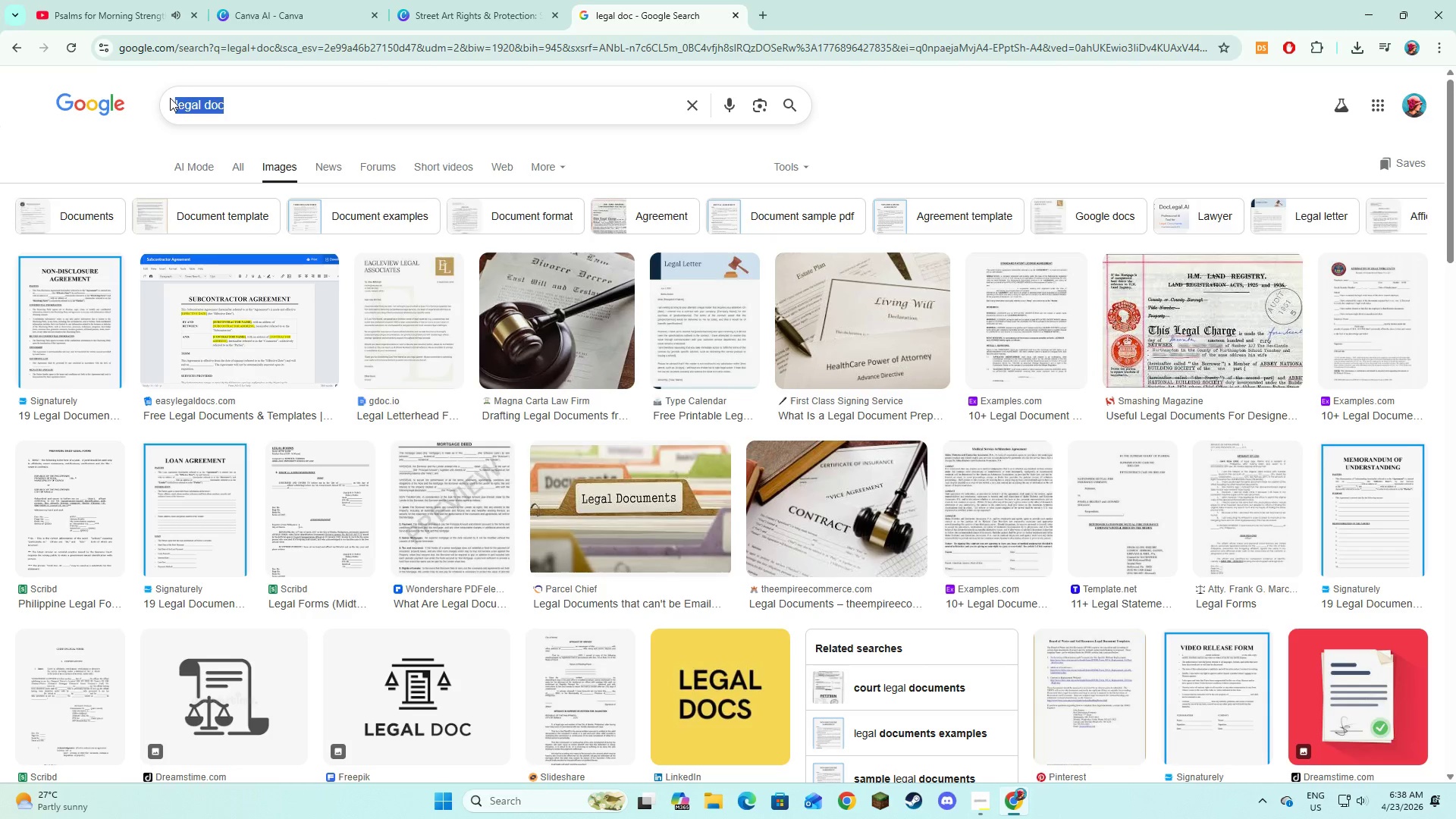 
key(Control+V)
 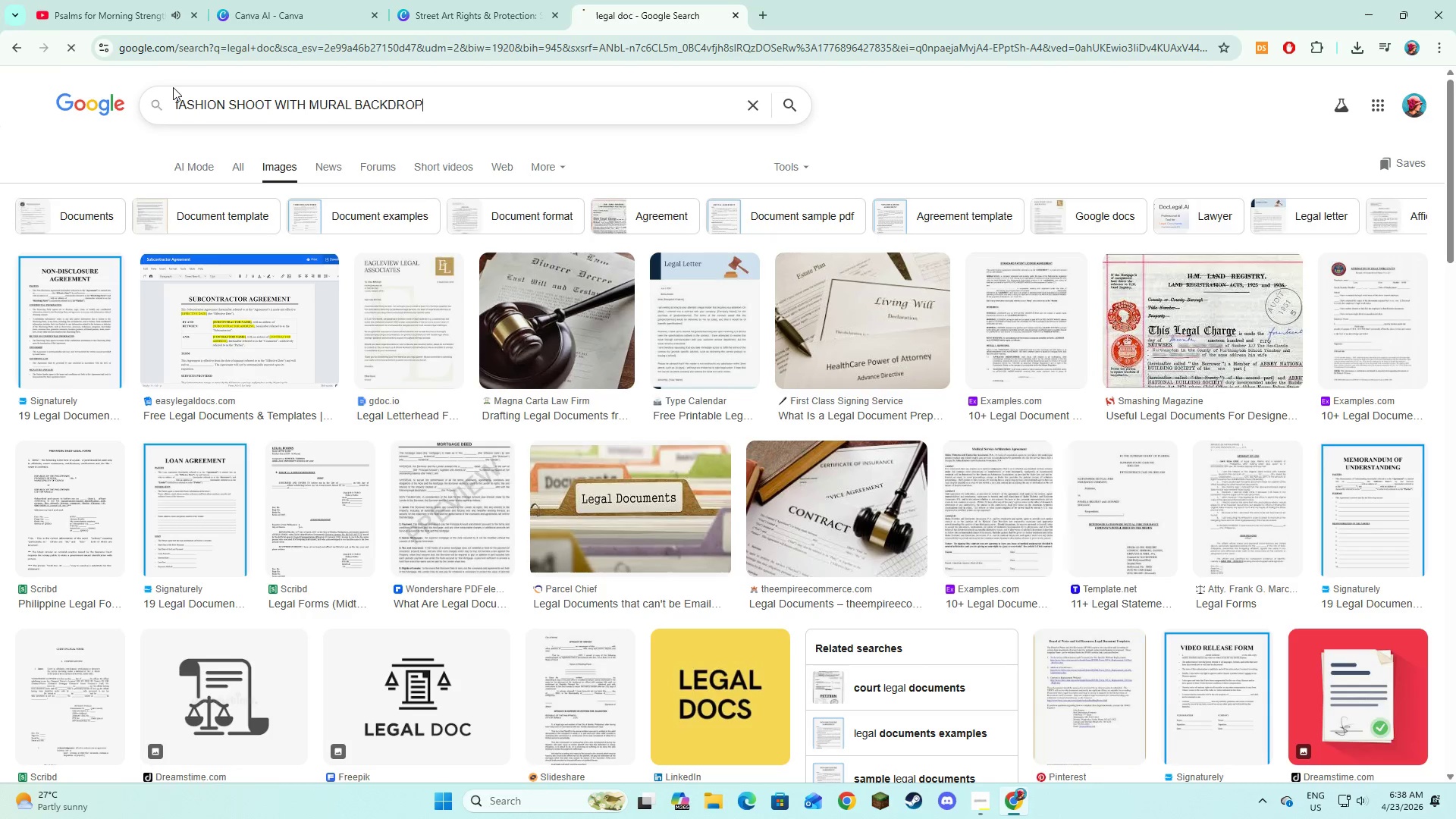 
key(NumpadEnter)
 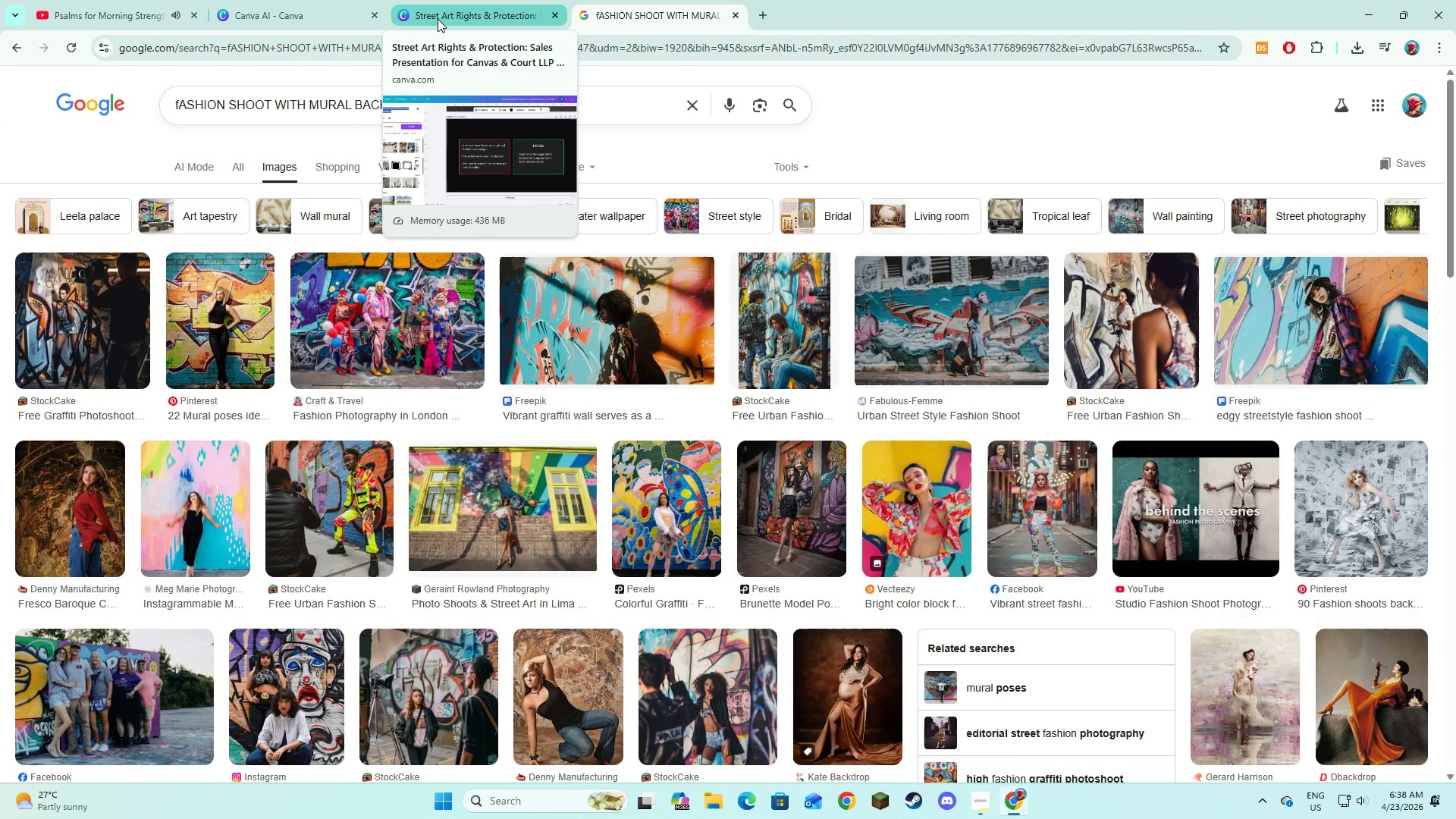 
left_click([438, 19])
 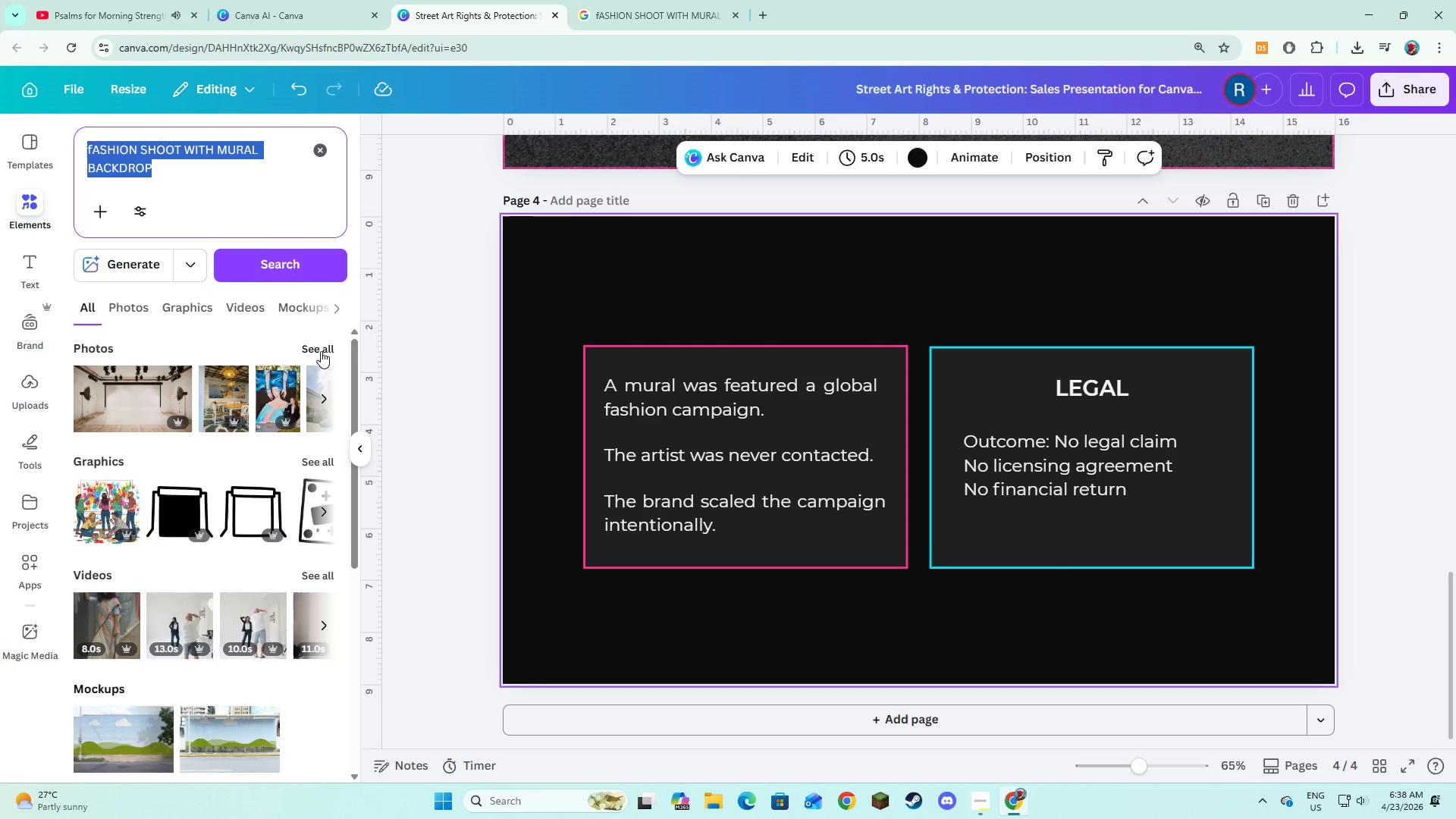 
left_click([321, 351])
 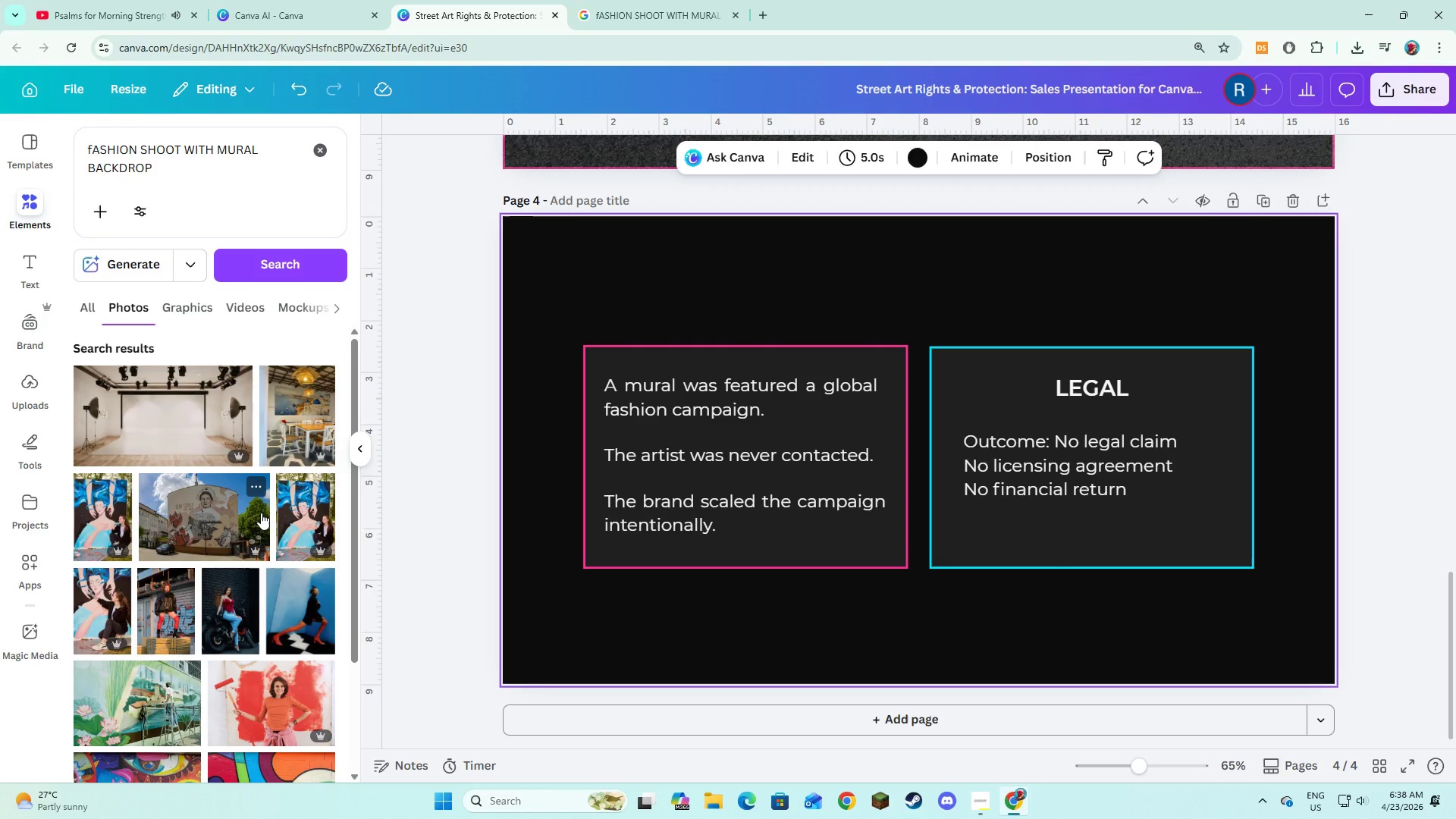 
wait(8.78)
 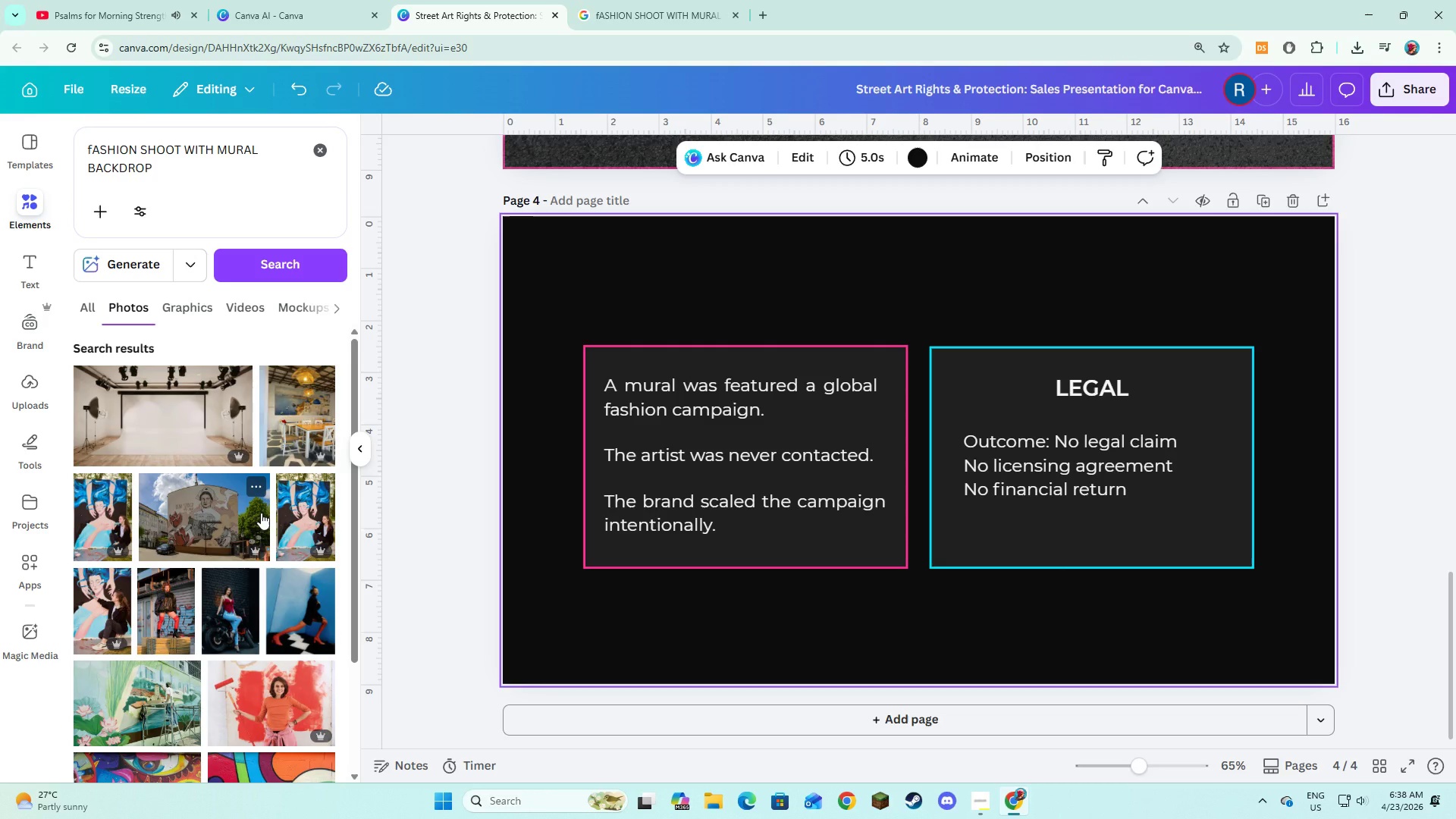 
scroll: coordinate [159, 461], scroll_direction: down, amount: 14.0
 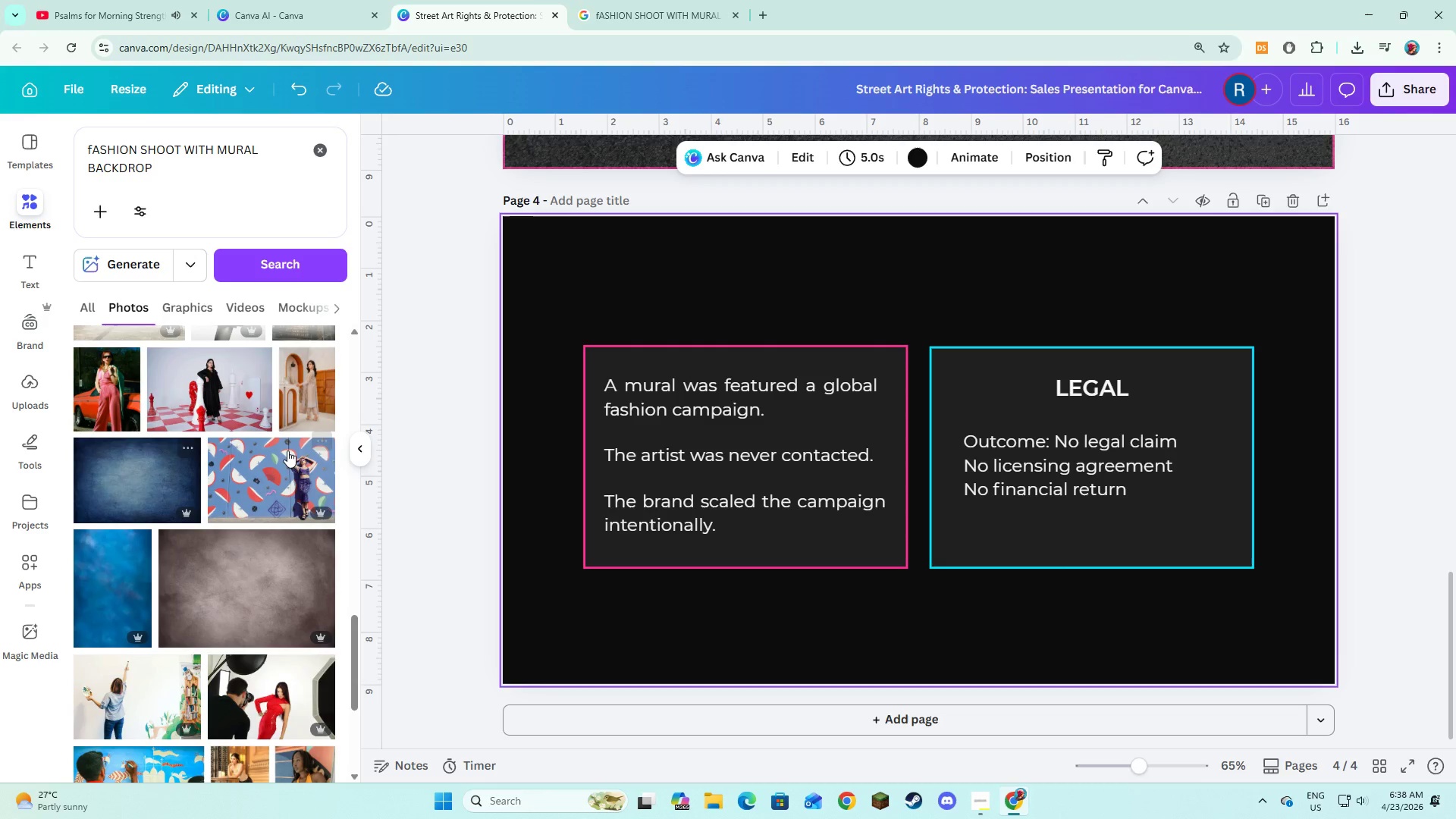 
left_click([263, 504])
 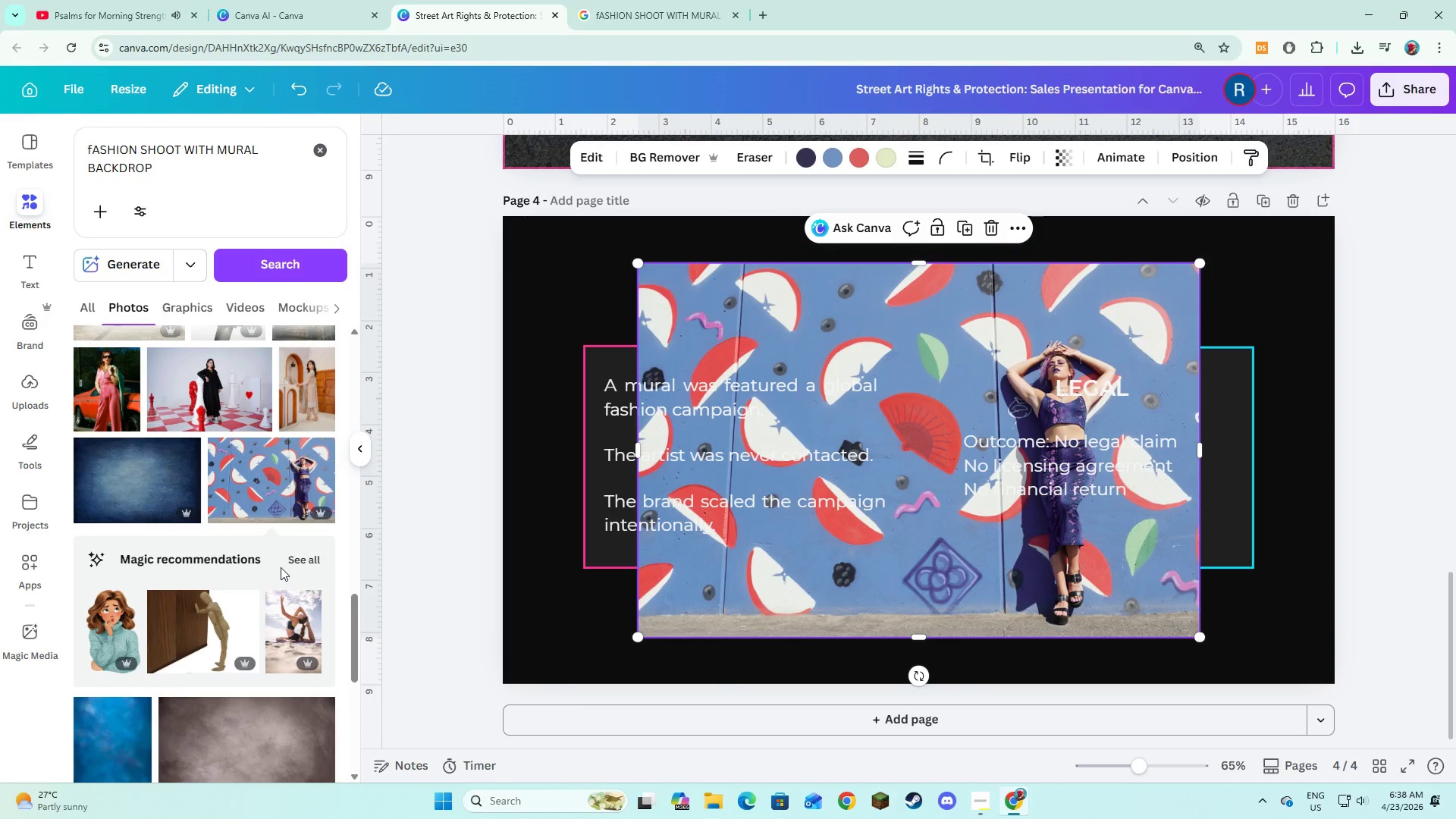 
scroll: coordinate [275, 553], scroll_direction: down, amount: 14.0
 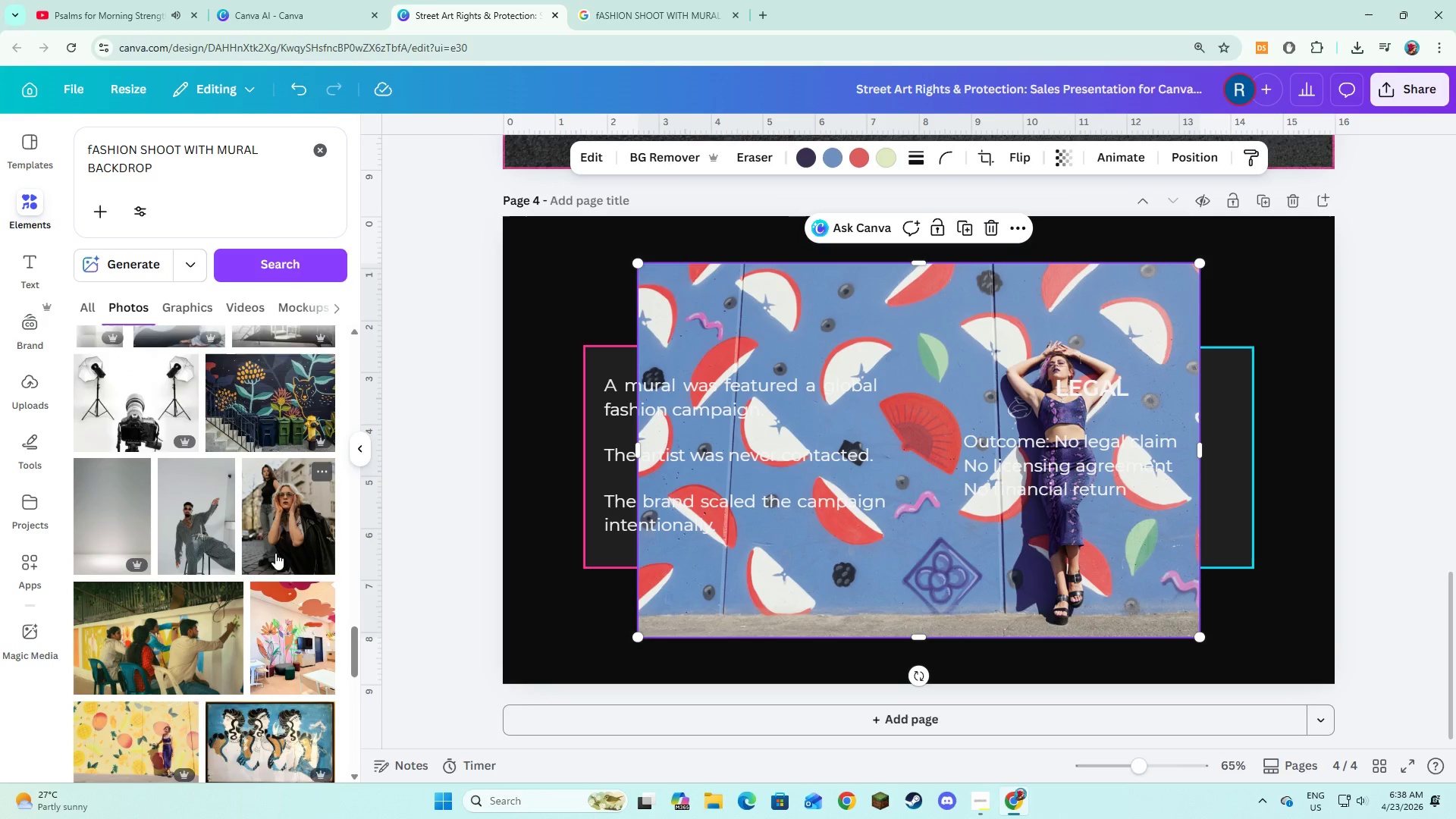 
scroll: coordinate [275, 552], scroll_direction: down, amount: 14.0
 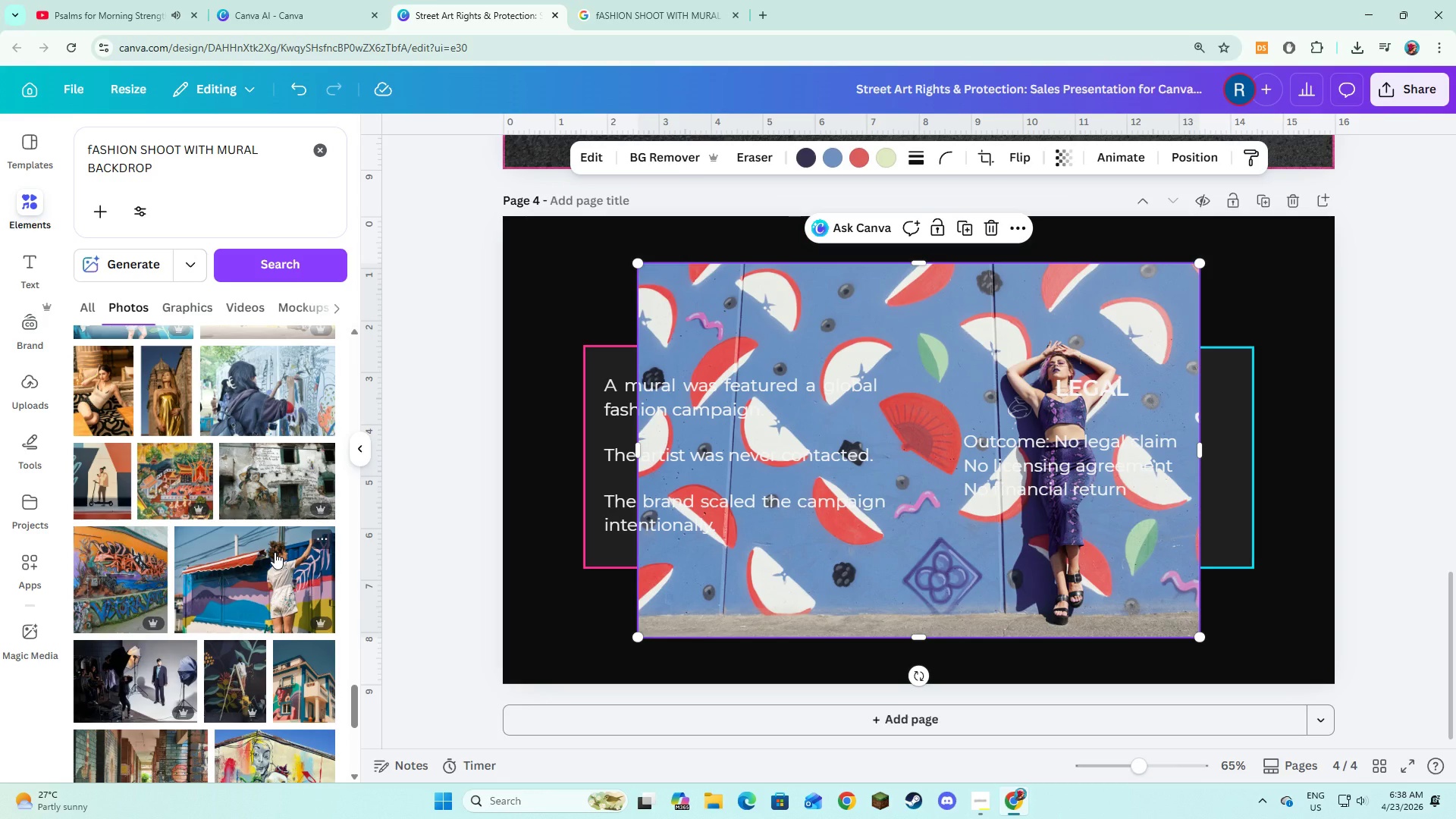 
scroll: coordinate [275, 552], scroll_direction: down, amount: 3.0
 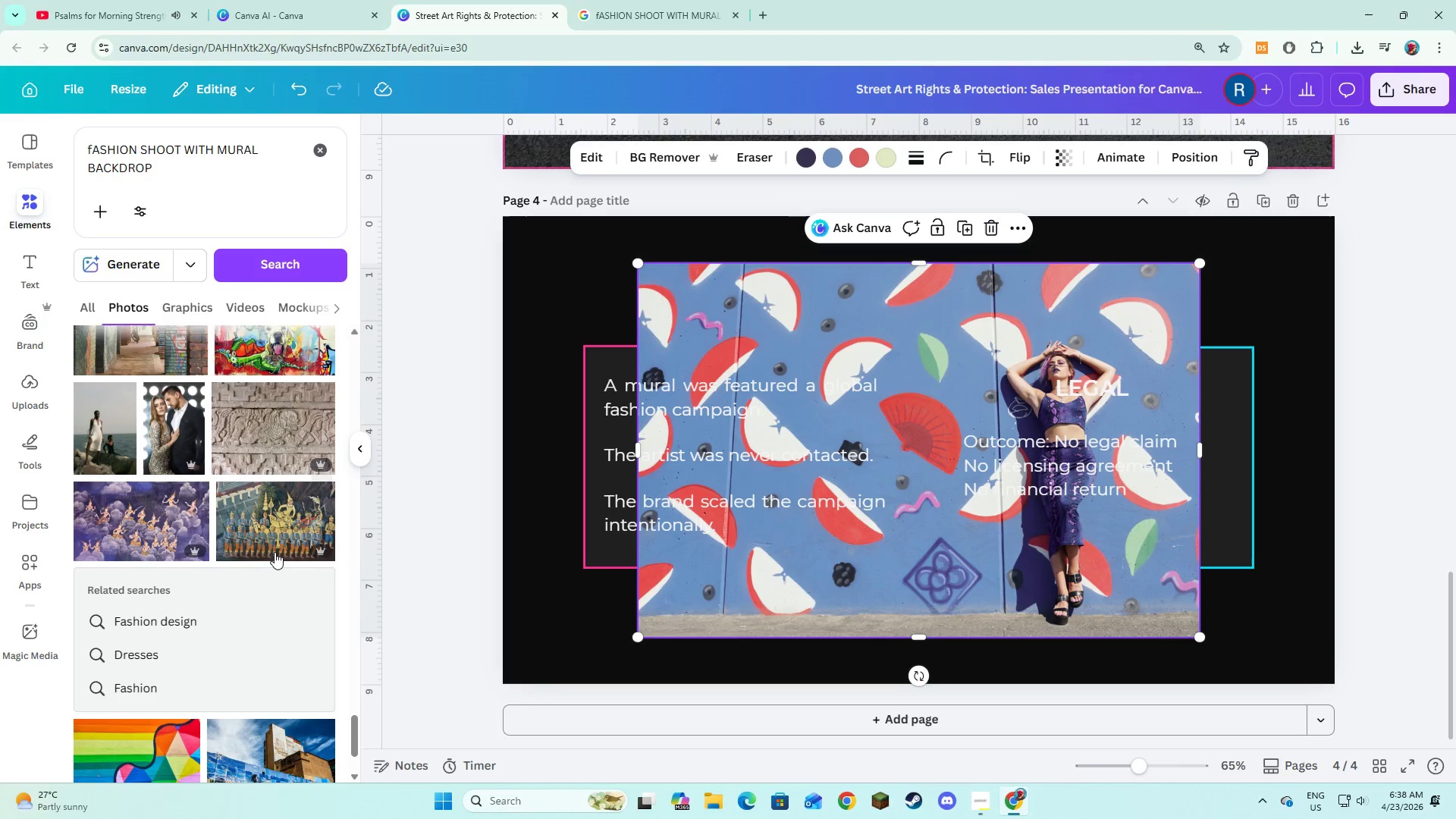 
scroll: coordinate [279, 424], scroll_direction: up, amount: 24.0
 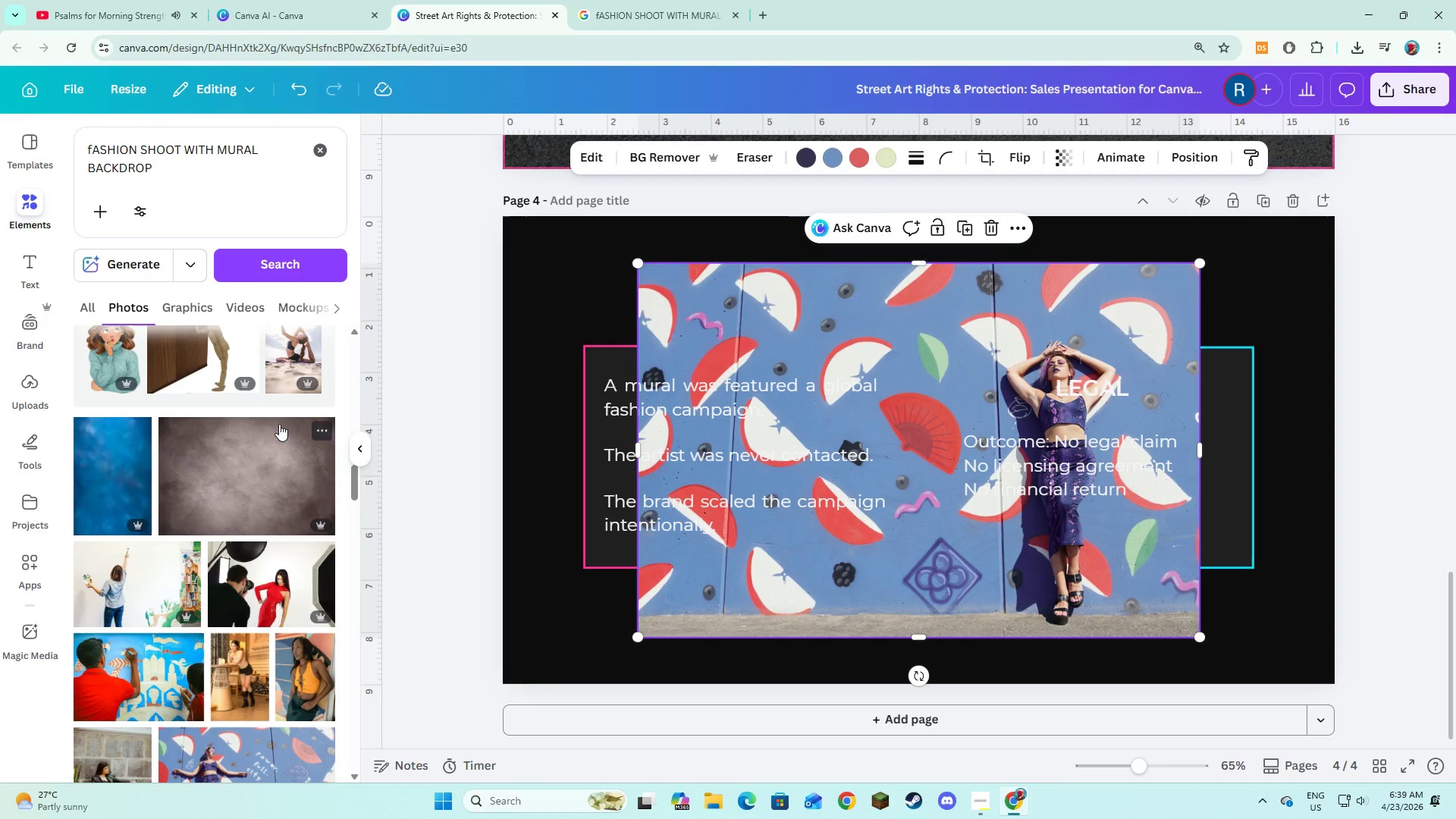 
scroll: coordinate [279, 424], scroll_direction: down, amount: 3.0
 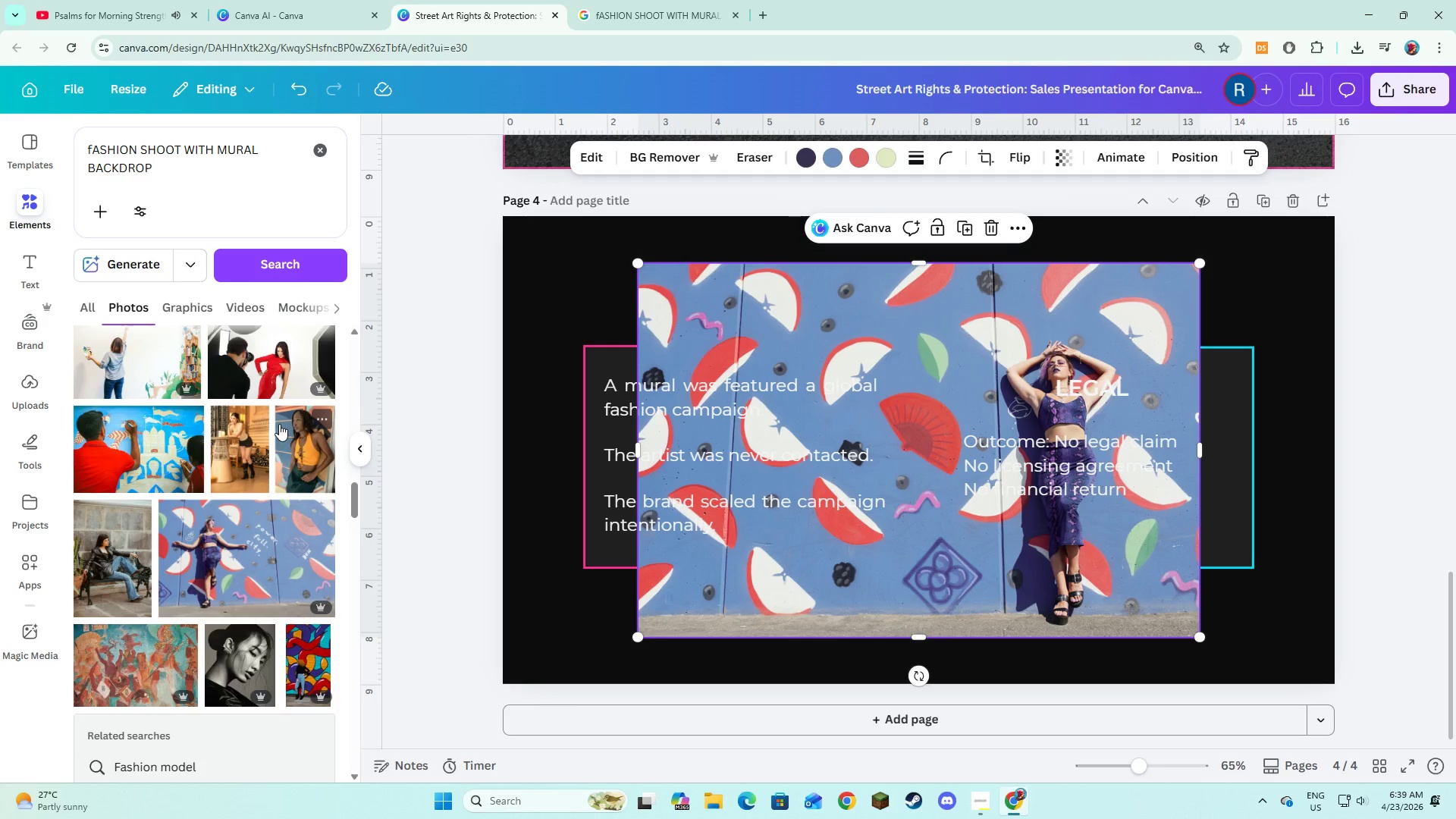 
scroll: coordinate [267, 424], scroll_direction: up, amount: 8.0
 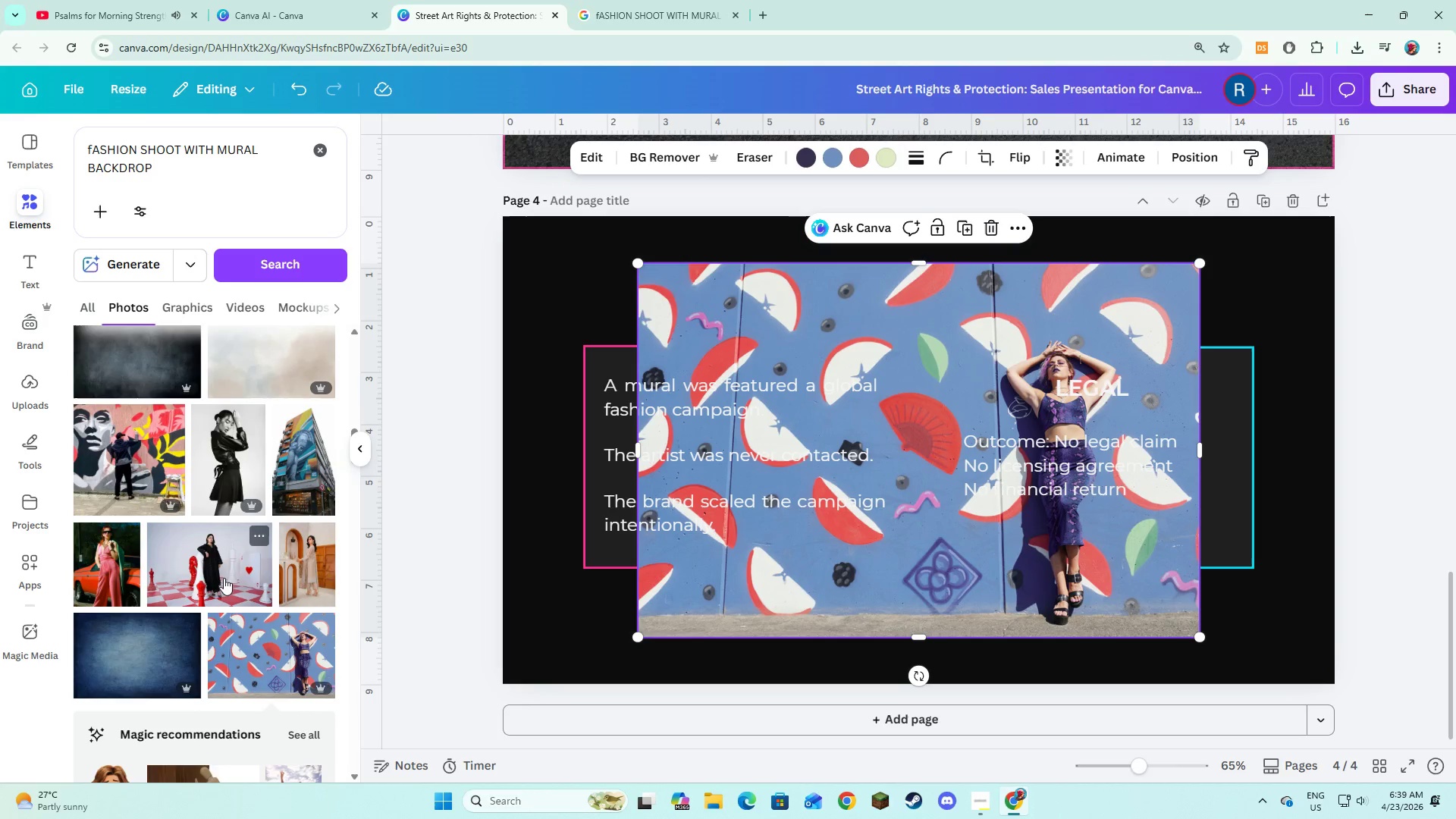 
scroll: coordinate [228, 578], scroll_direction: down, amount: 2.0
 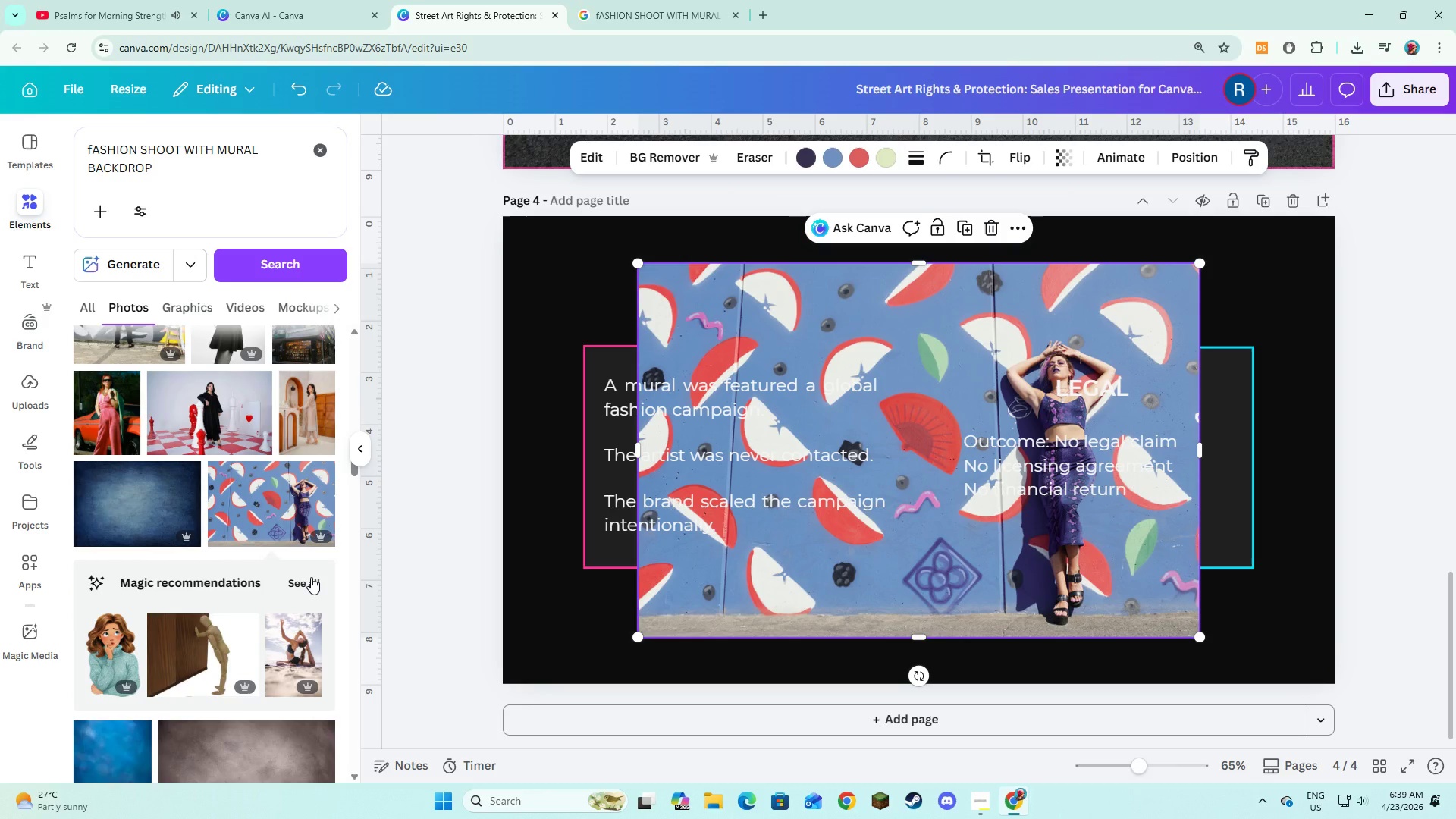 
left_click([311, 577])
 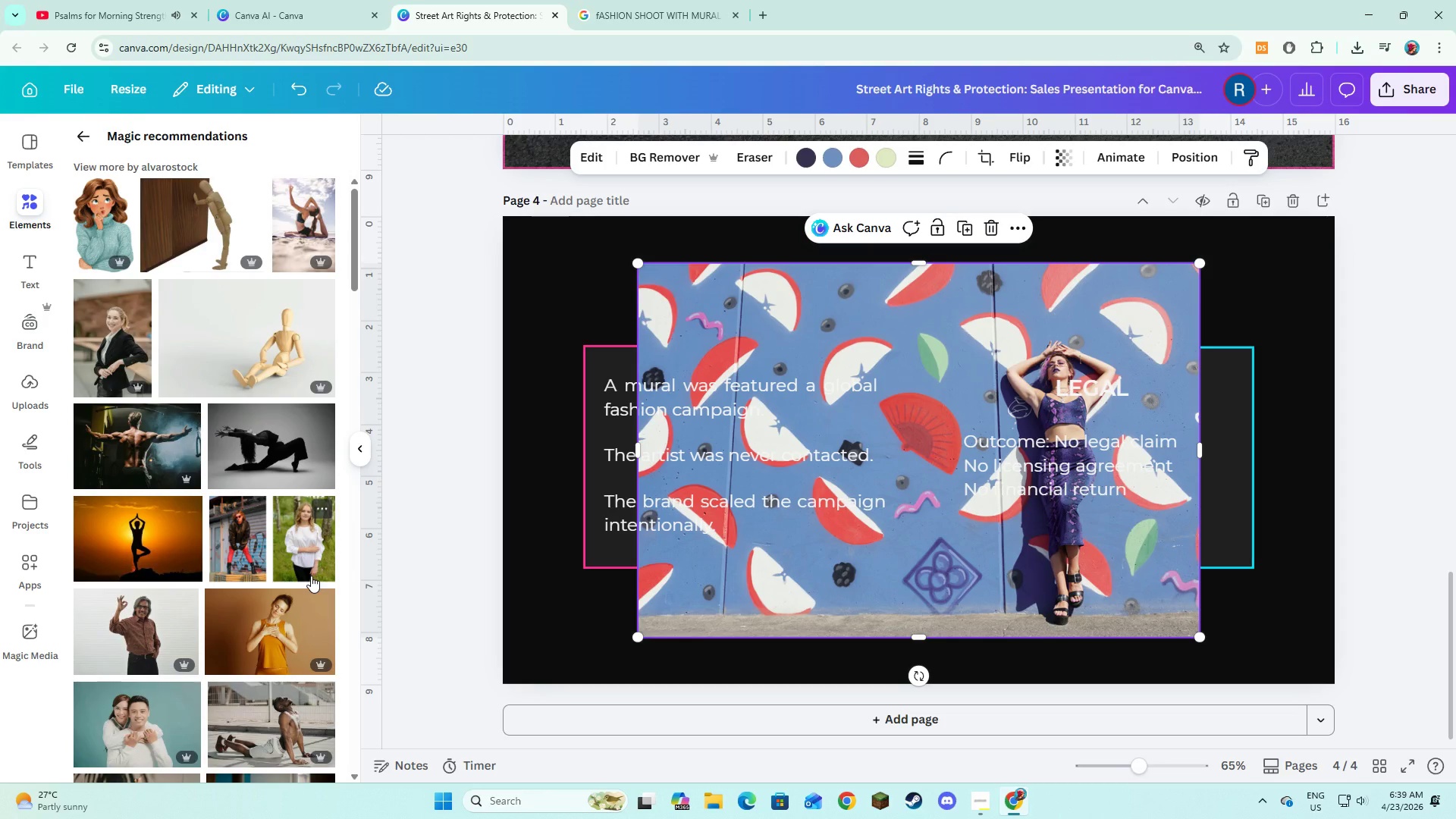 
scroll: coordinate [271, 570], scroll_direction: down, amount: 7.0
 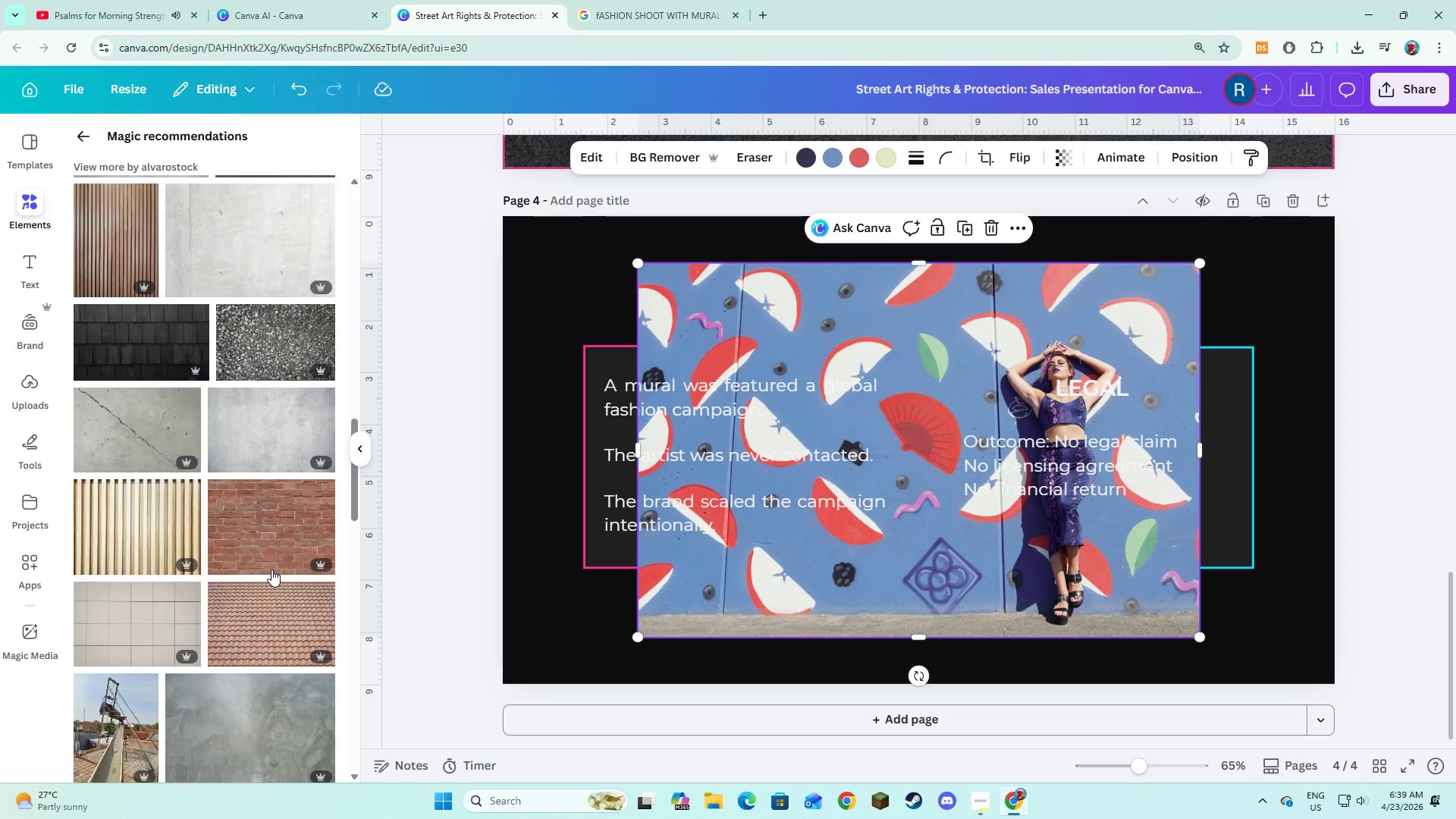 
scroll: coordinate [271, 570], scroll_direction: up, amount: 14.0
 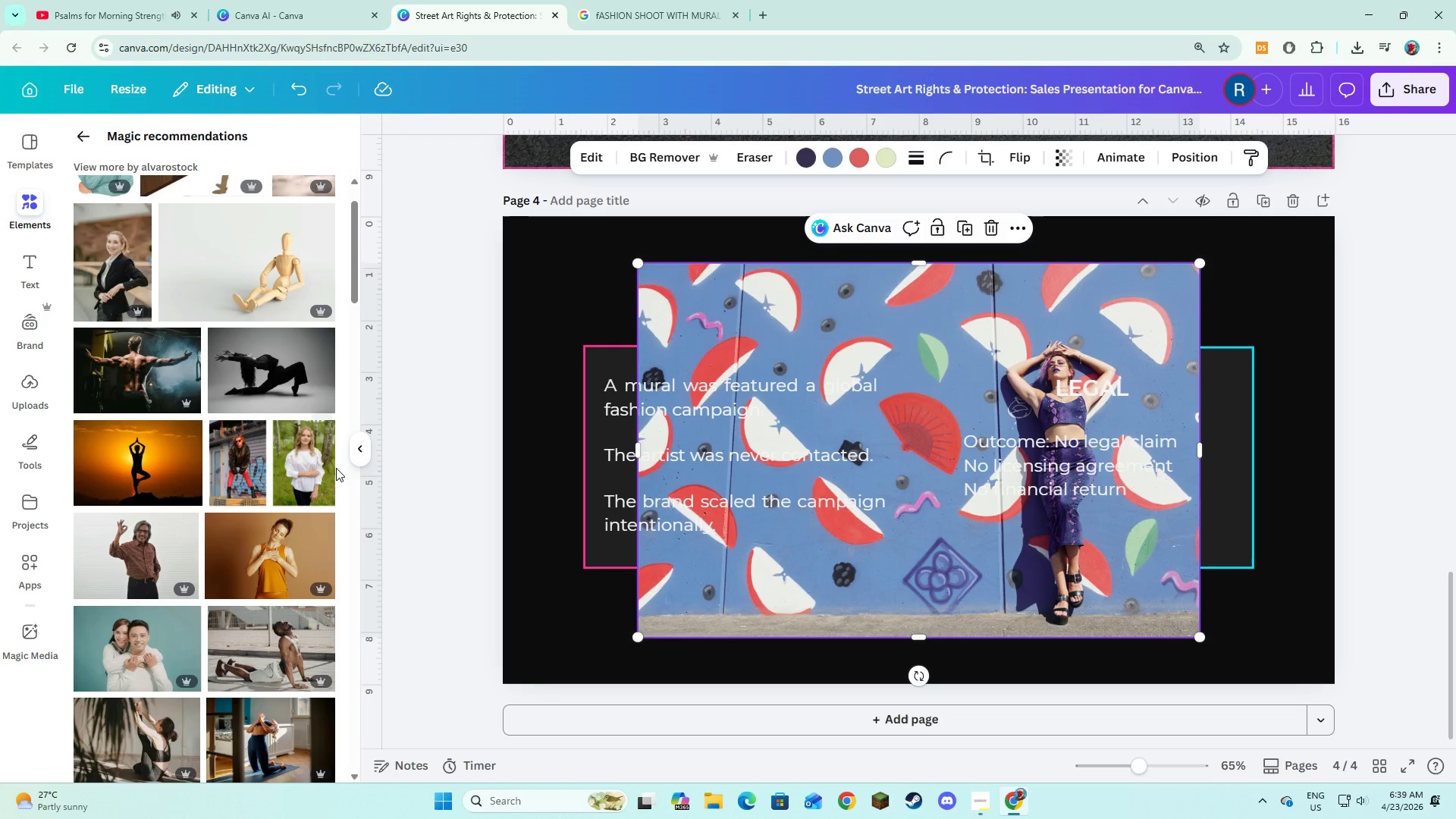 
left_click([247, 477])
 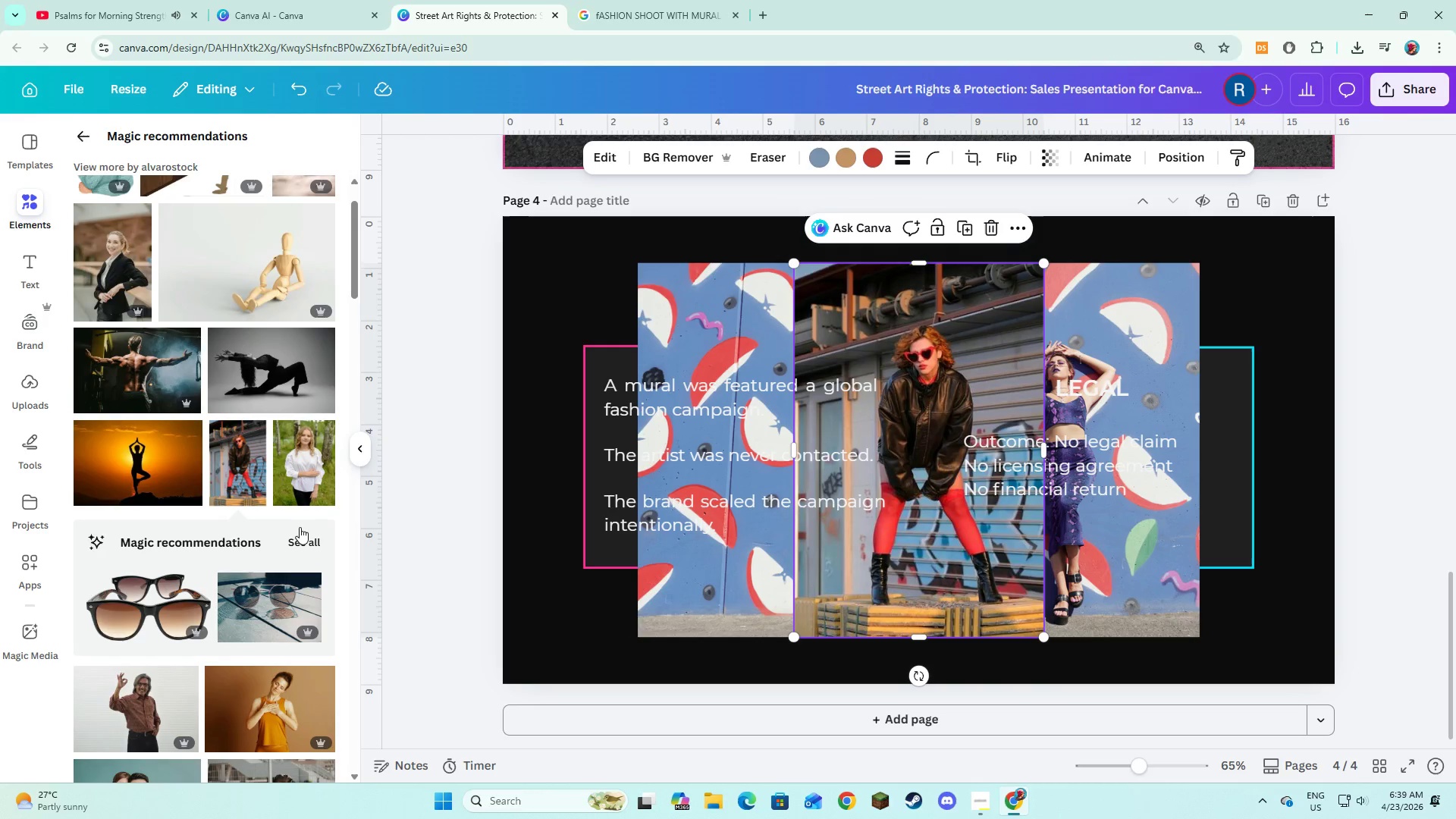 
left_click([303, 539])
 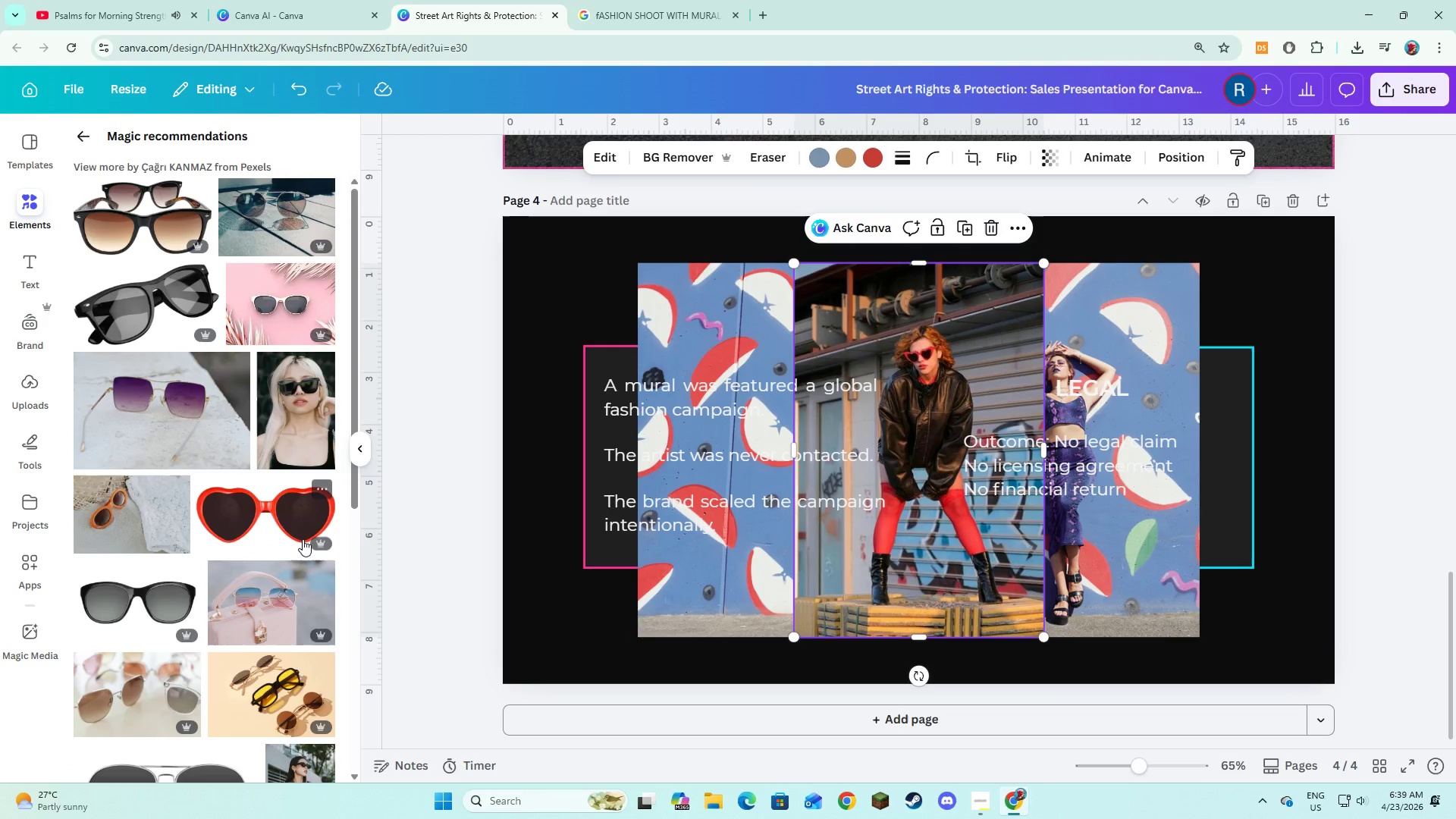 
scroll: coordinate [303, 539], scroll_direction: down, amount: 8.0
 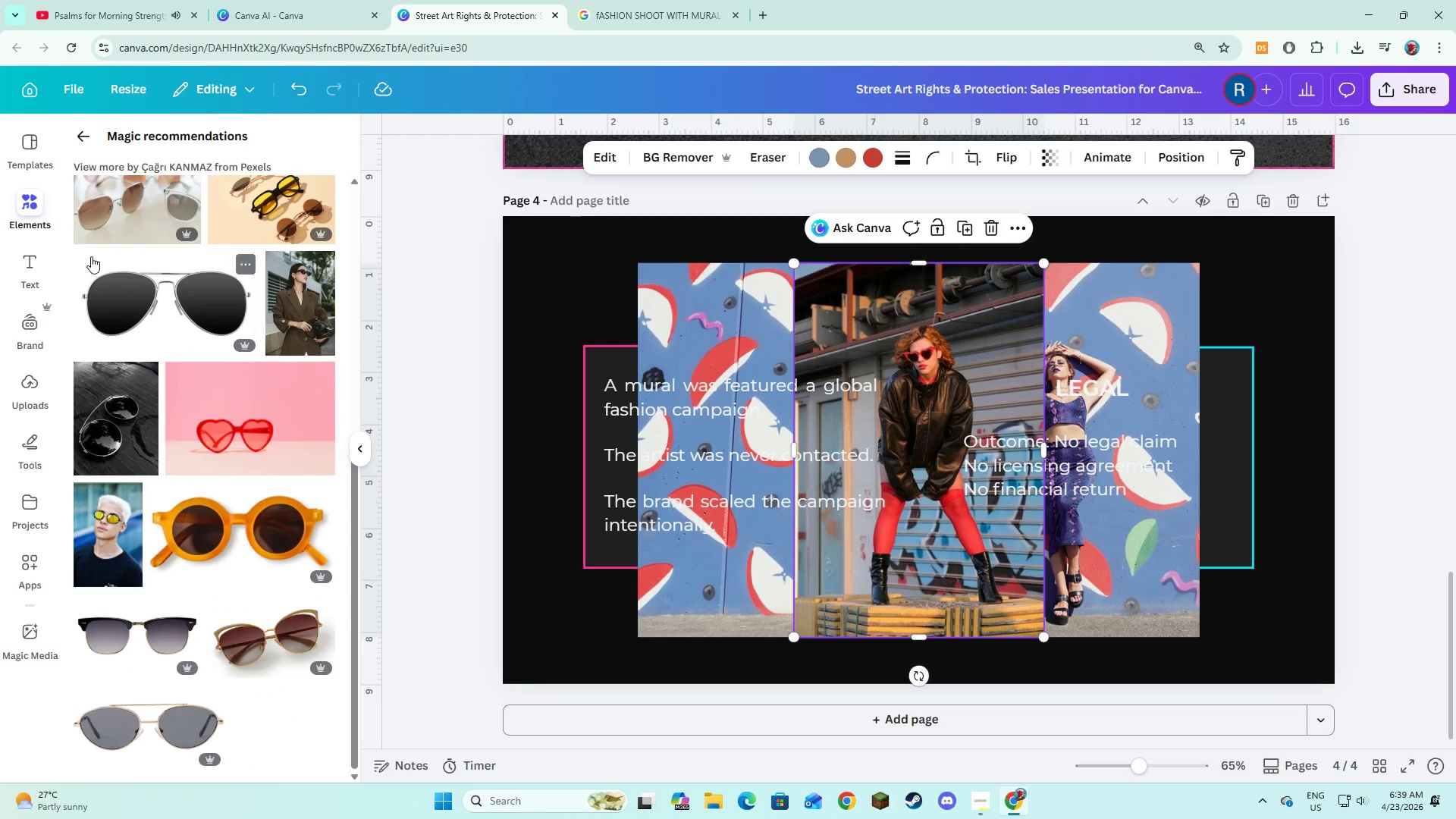 
left_click([75, 136])
 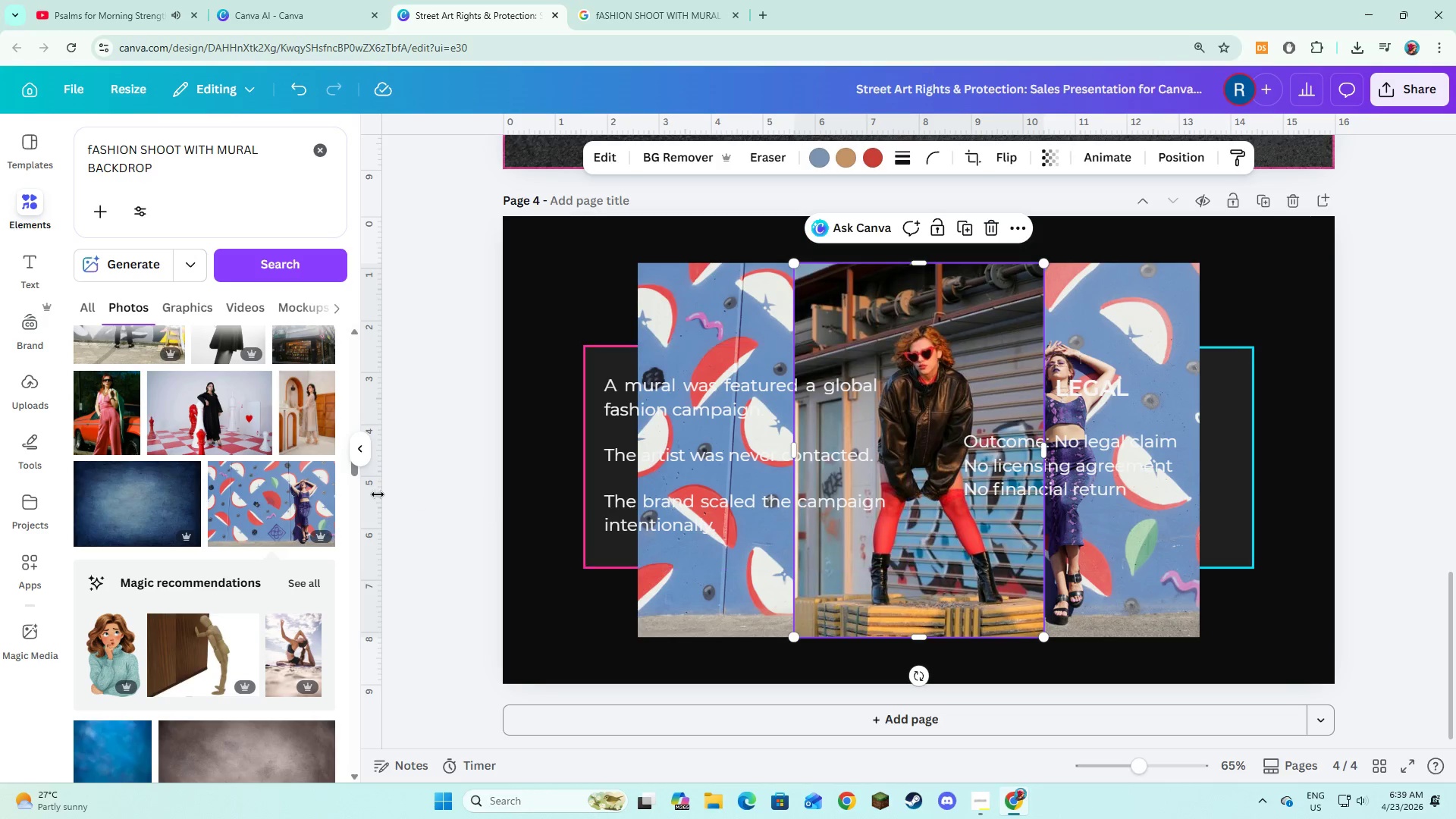 
wait(6.16)
 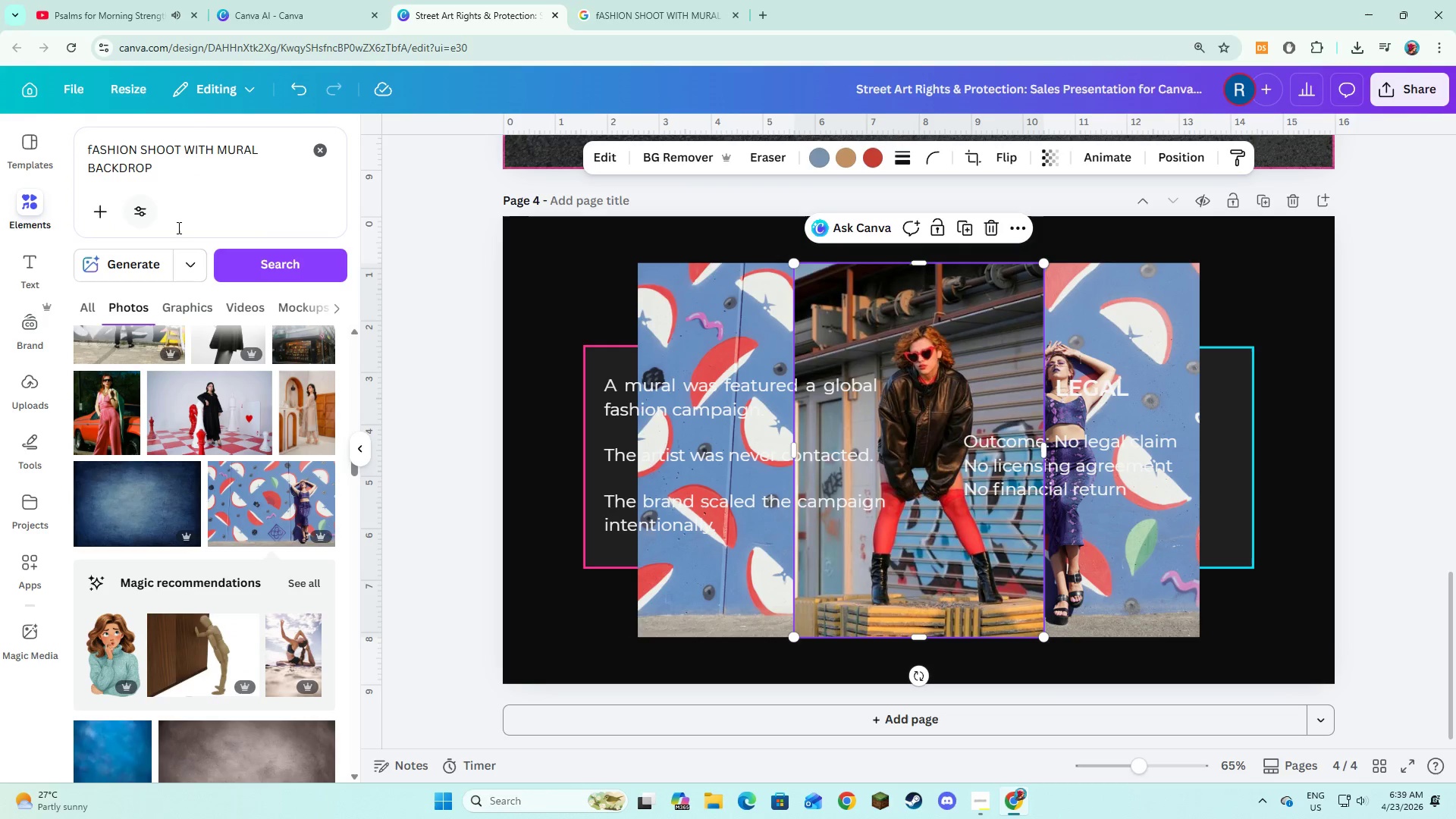 
scroll: coordinate [281, 509], scroll_direction: up, amount: 9.0
 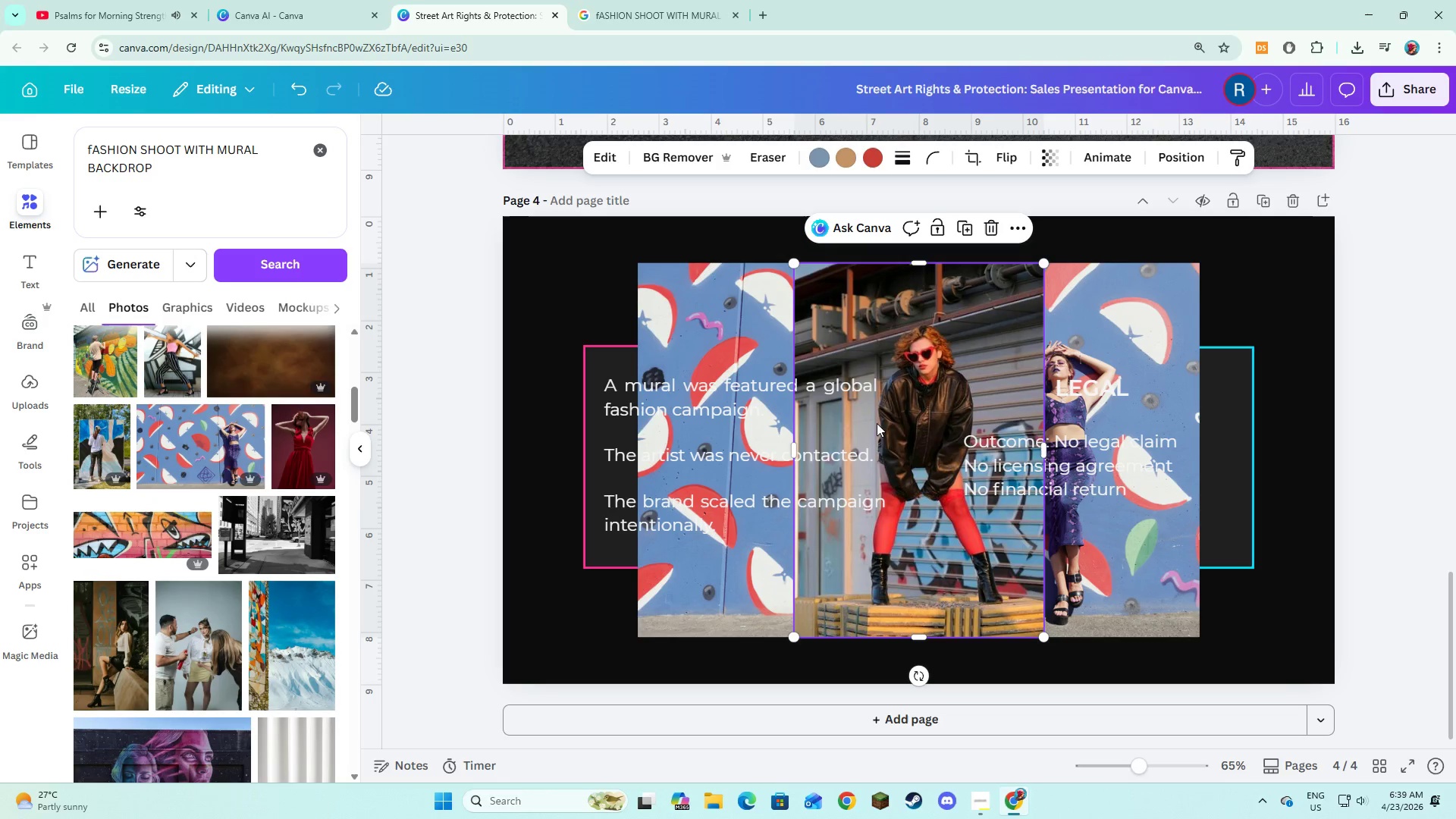 
left_click([935, 355])
 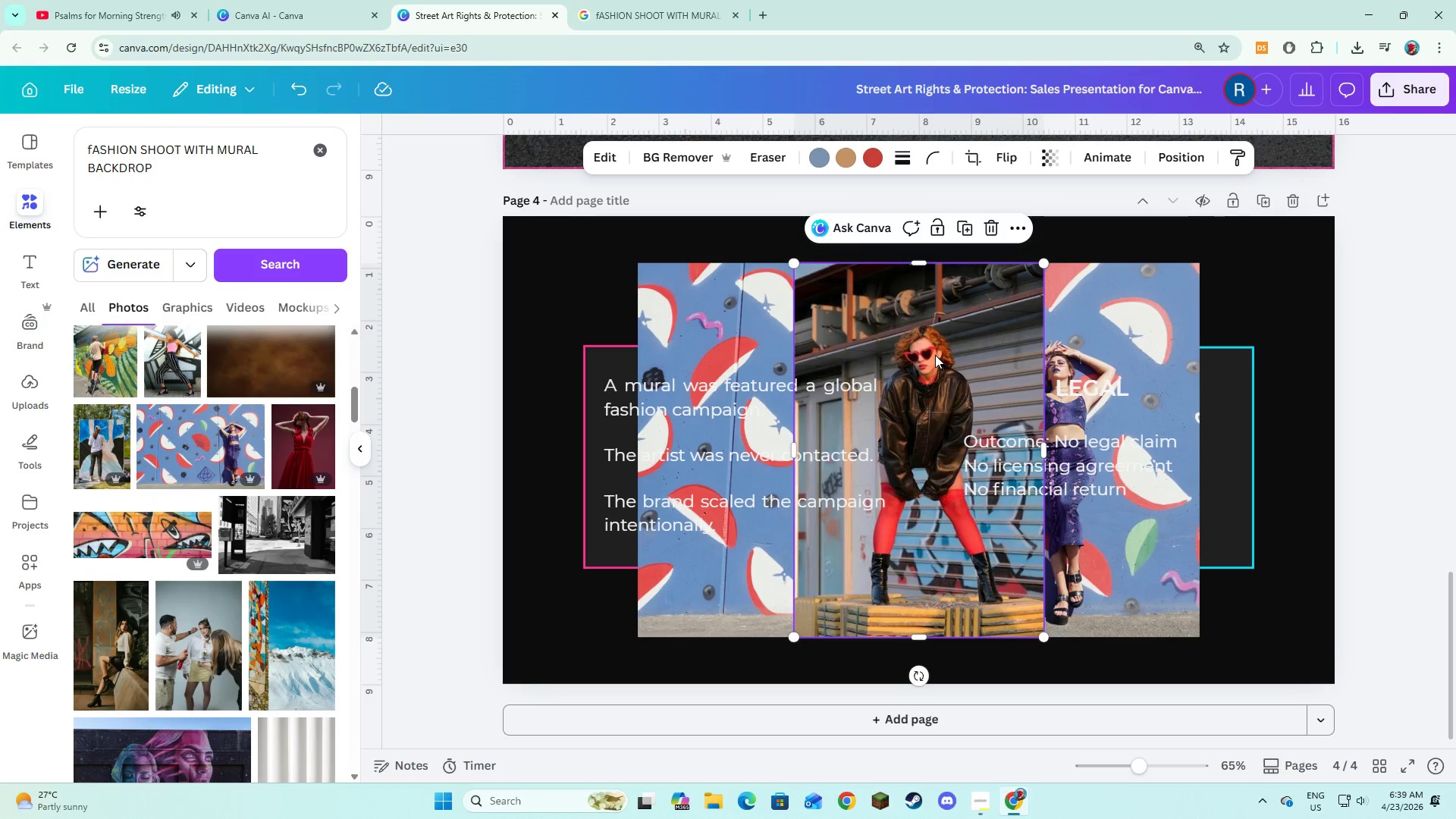 
key(Backspace)
 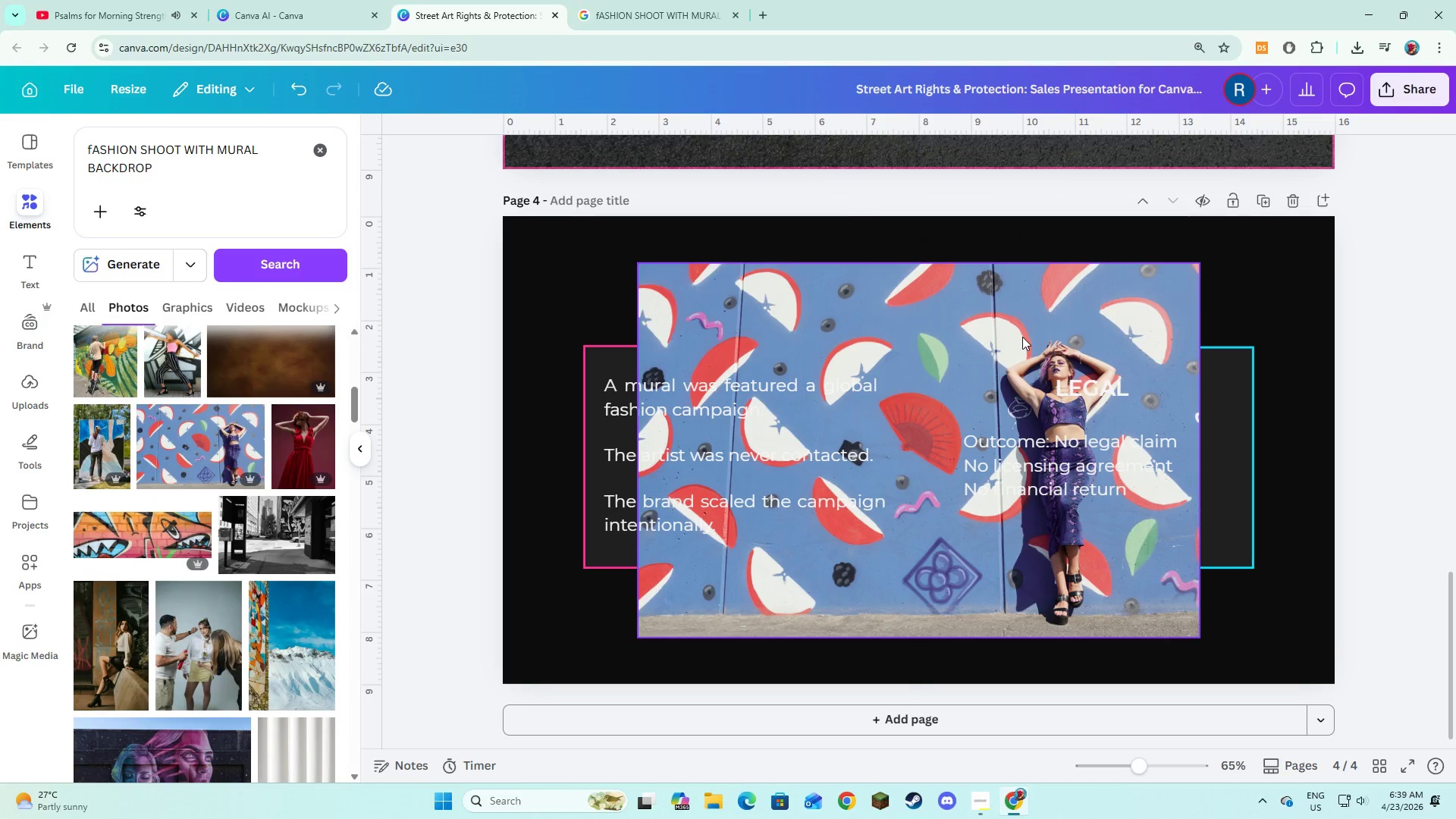 
left_click([1022, 337])
 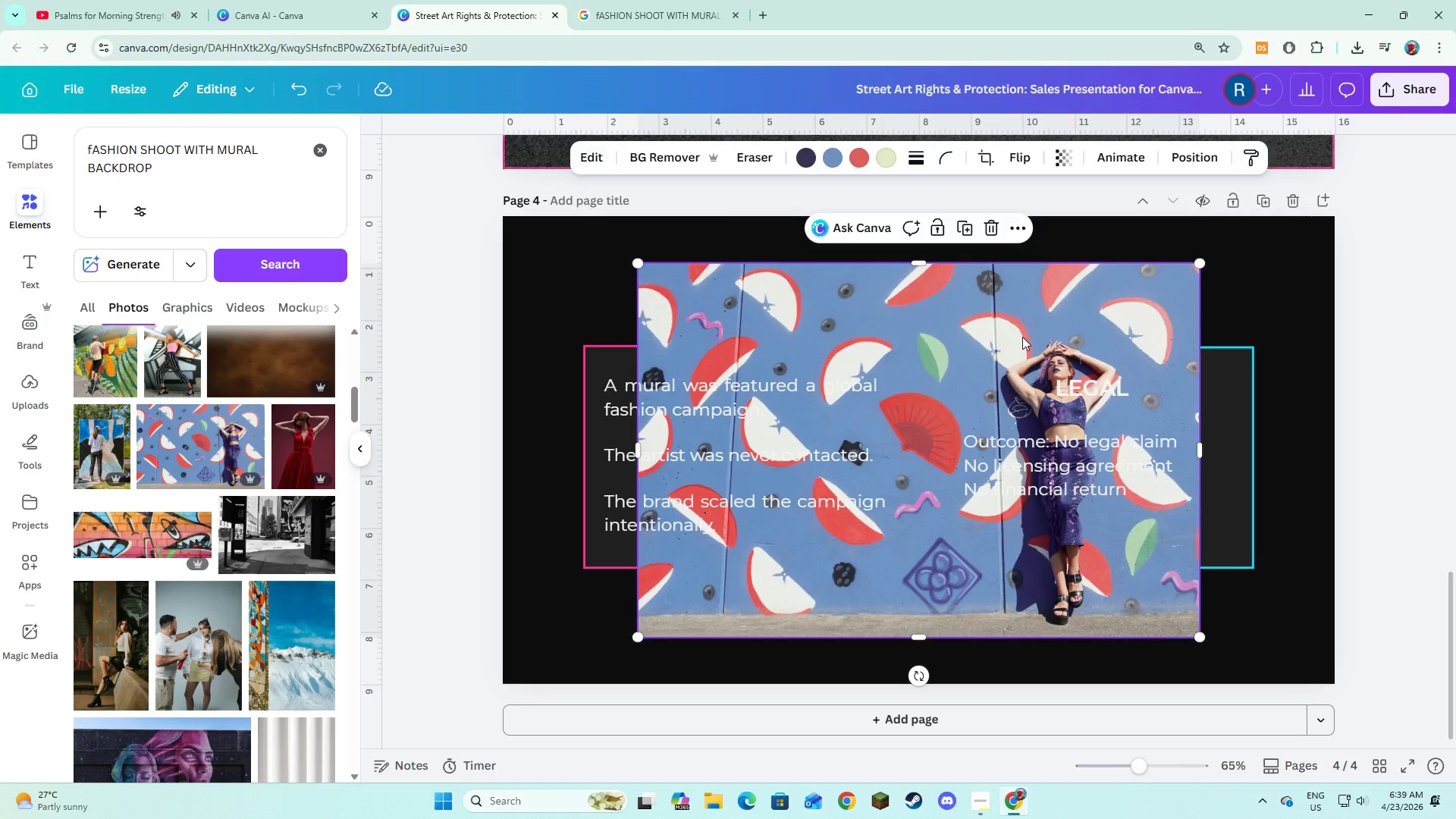 
key(Backspace)
 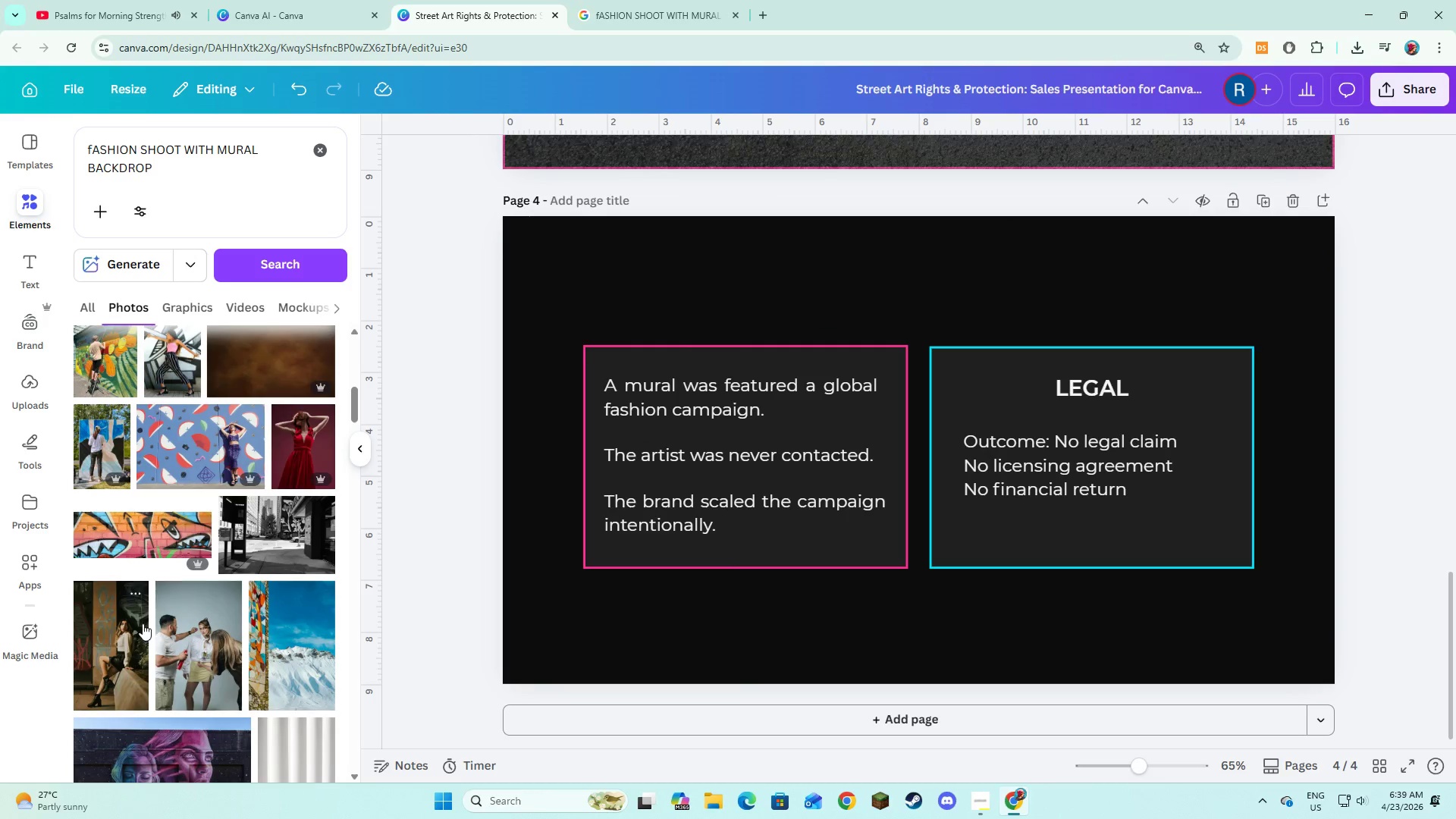 
left_click([133, 627])
 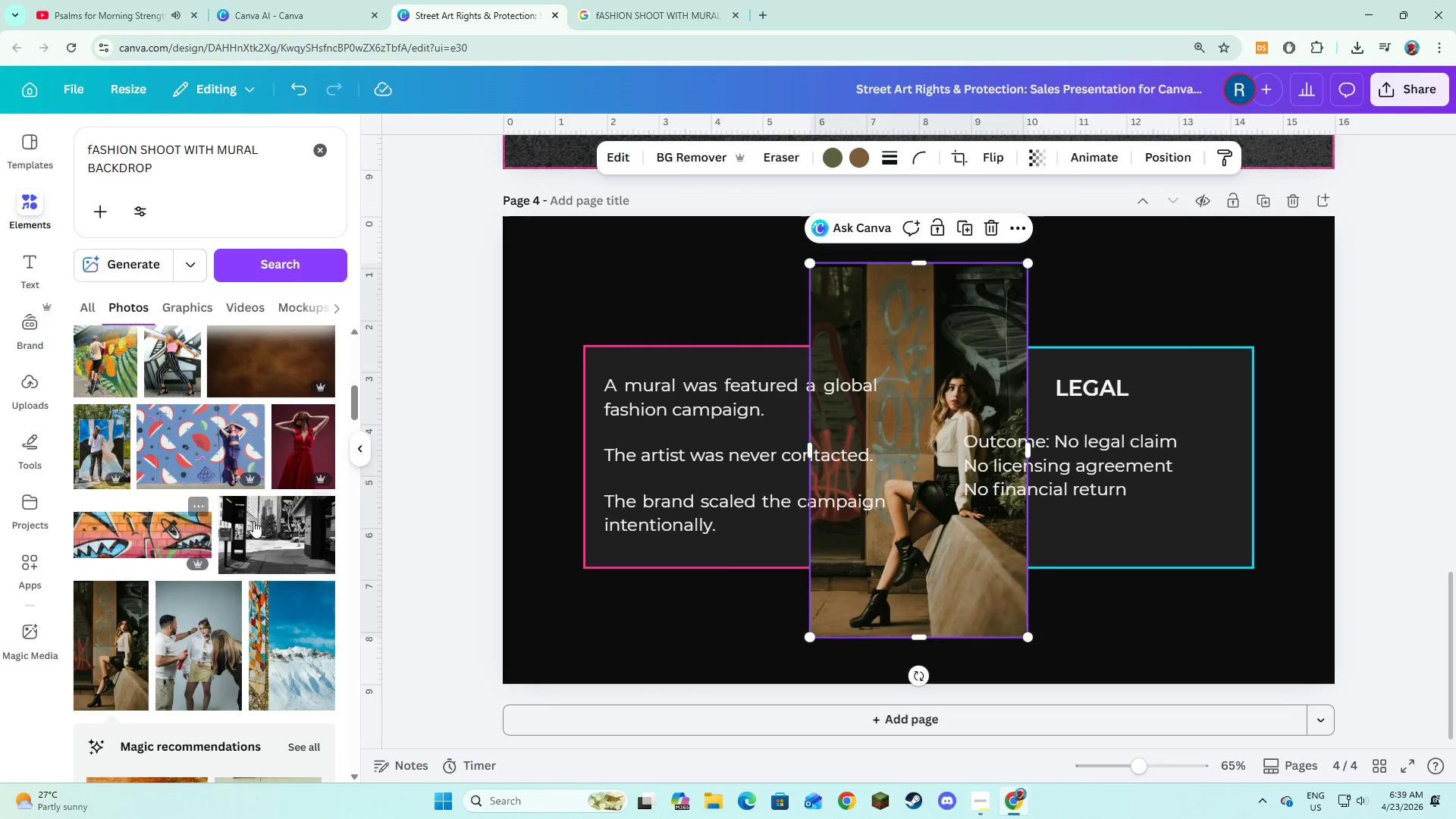 
scroll: coordinate [266, 547], scroll_direction: down, amount: 2.0
 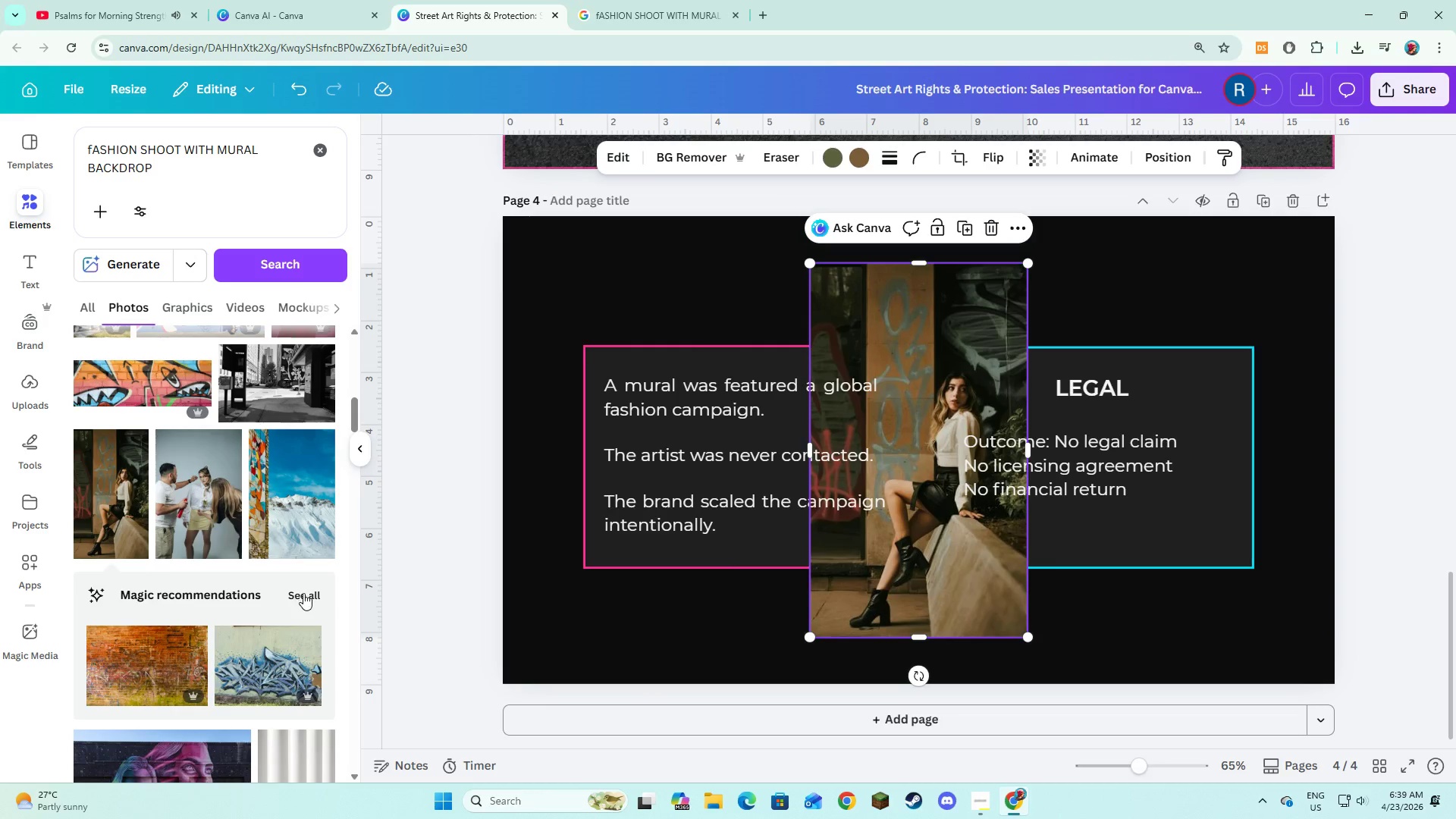 
left_click([303, 593])
 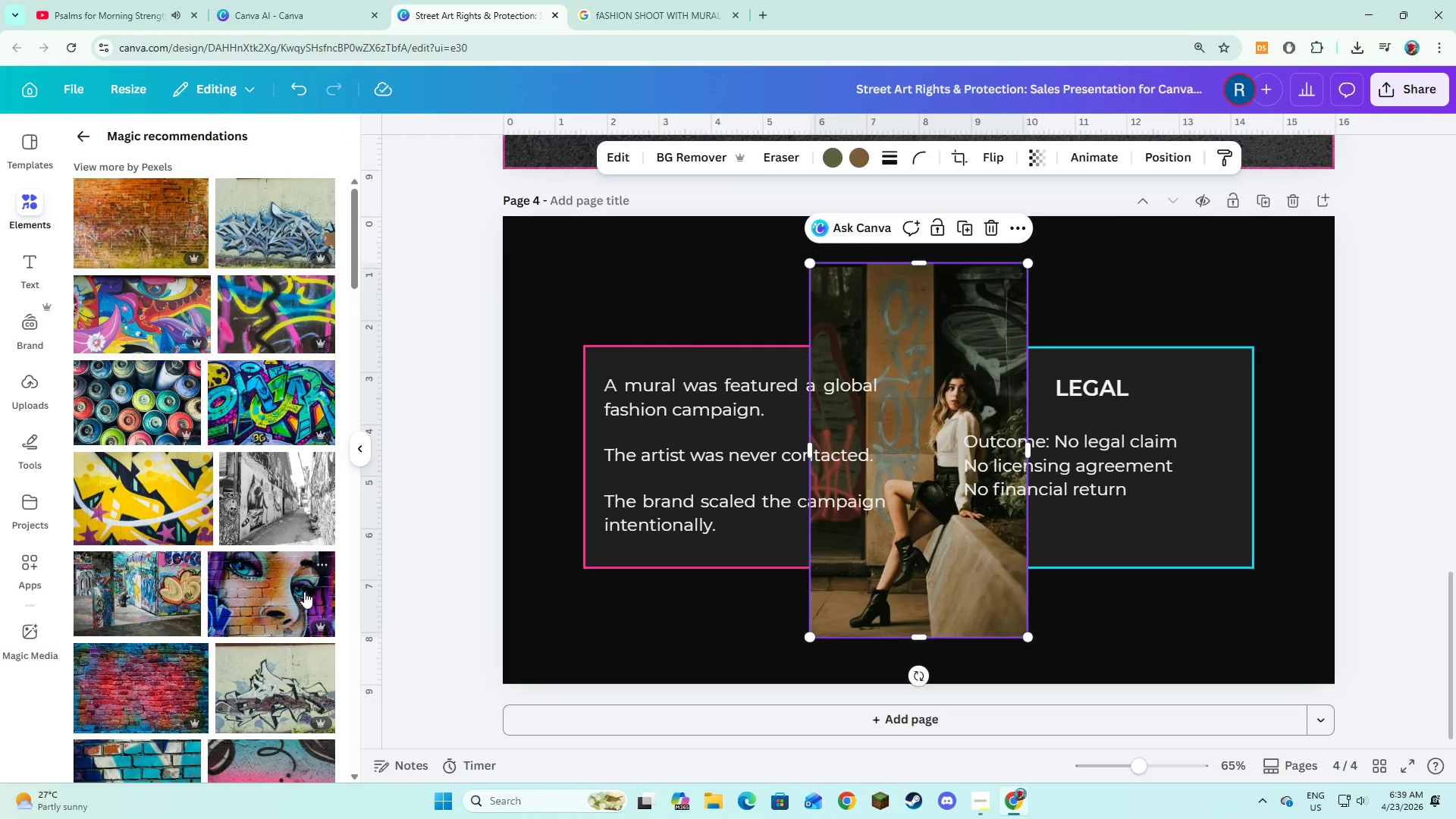 
scroll: coordinate [304, 592], scroll_direction: down, amount: 10.0
 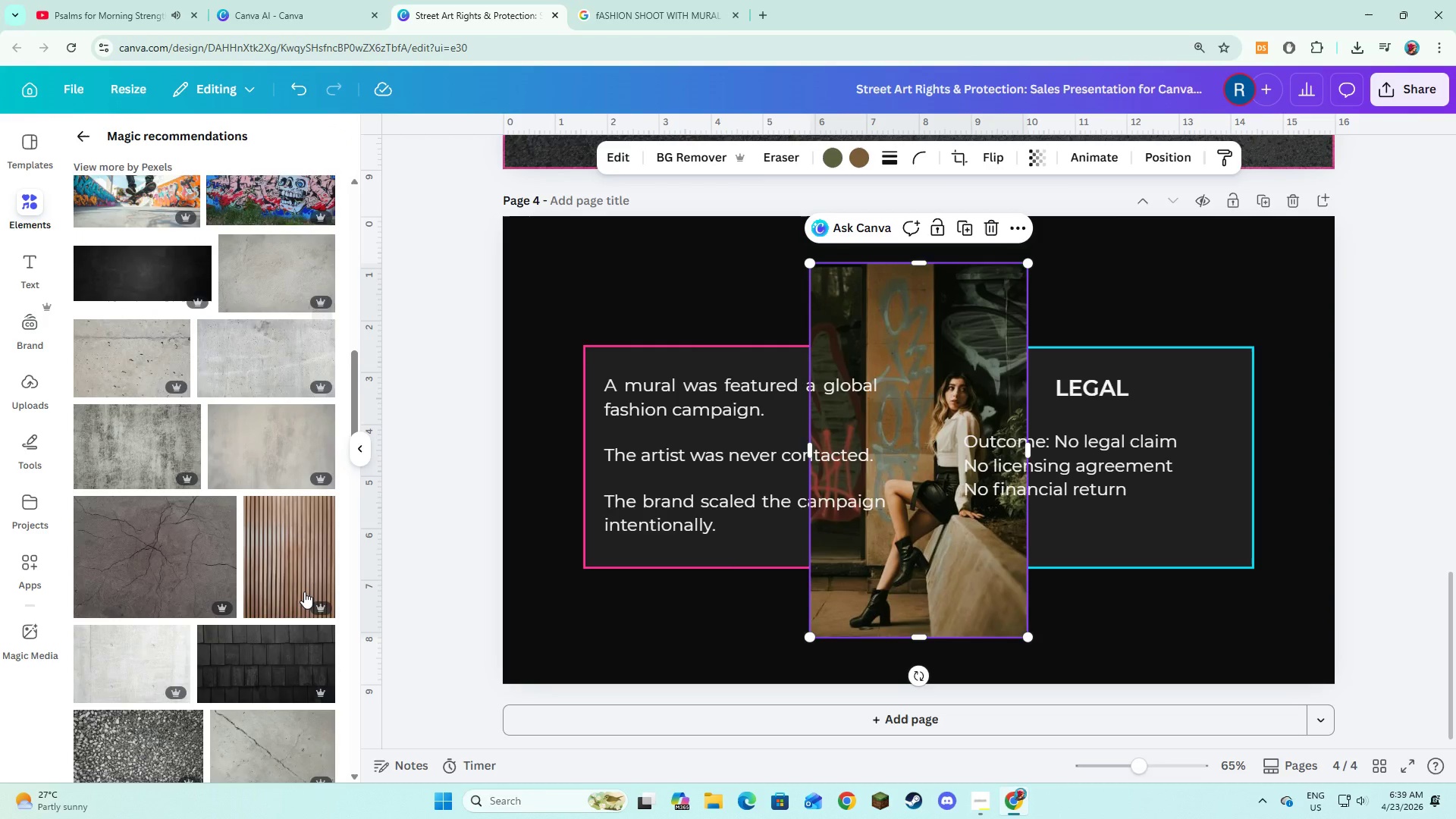 
scroll: coordinate [306, 582], scroll_direction: up, amount: 3.0
 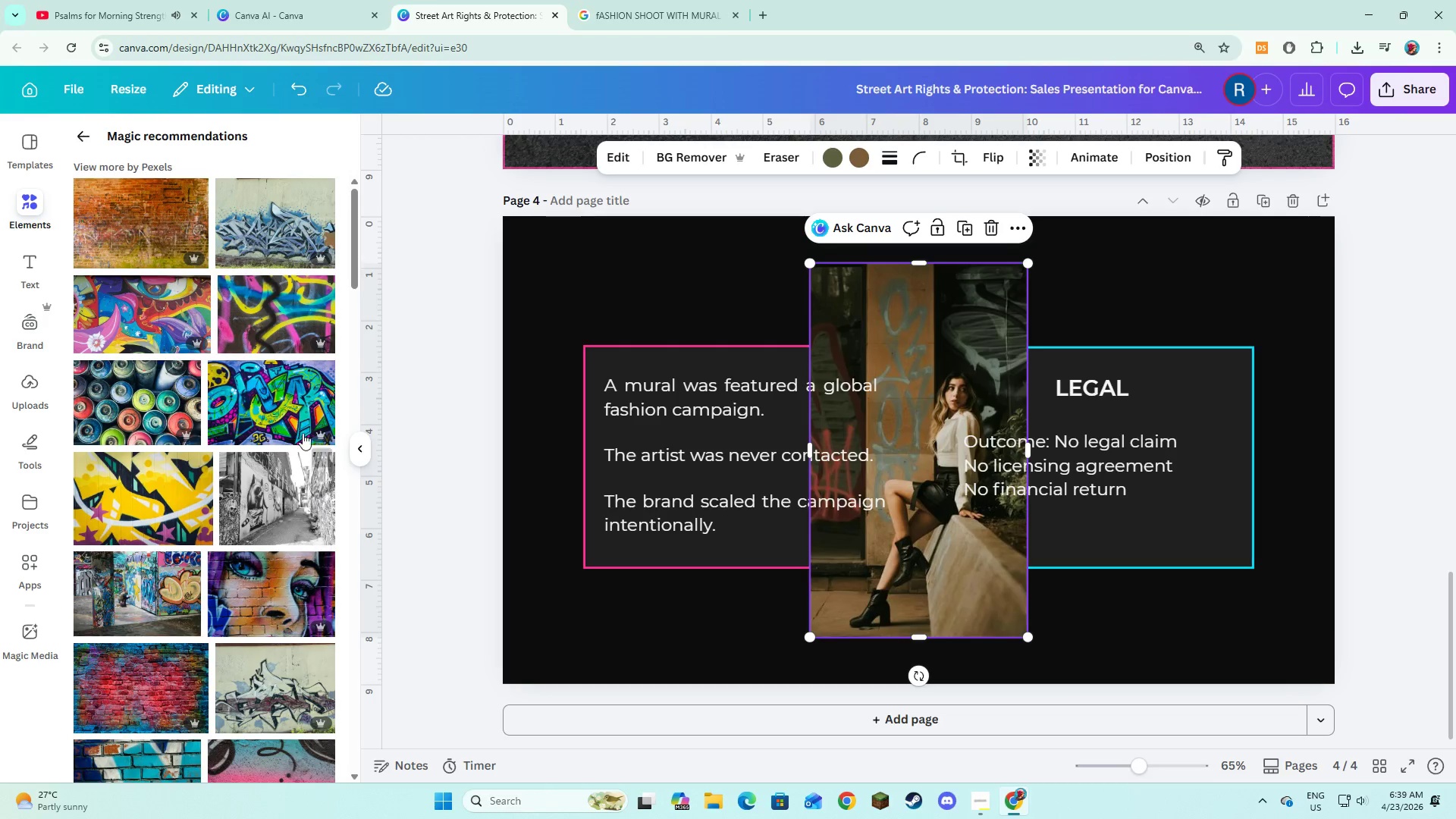 
left_click([74, 136])
 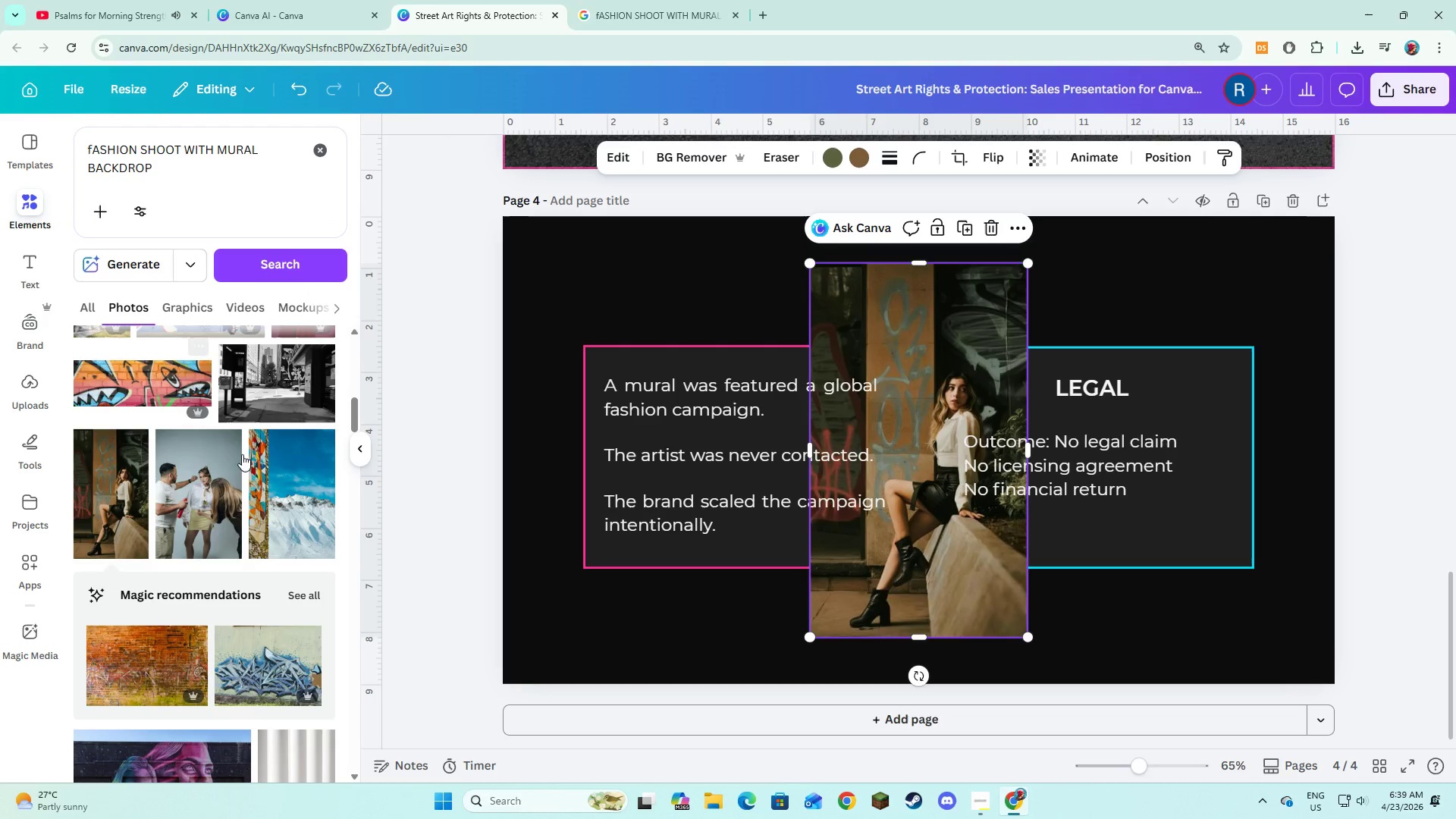 
scroll: coordinate [166, 453], scroll_direction: up, amount: 9.0
 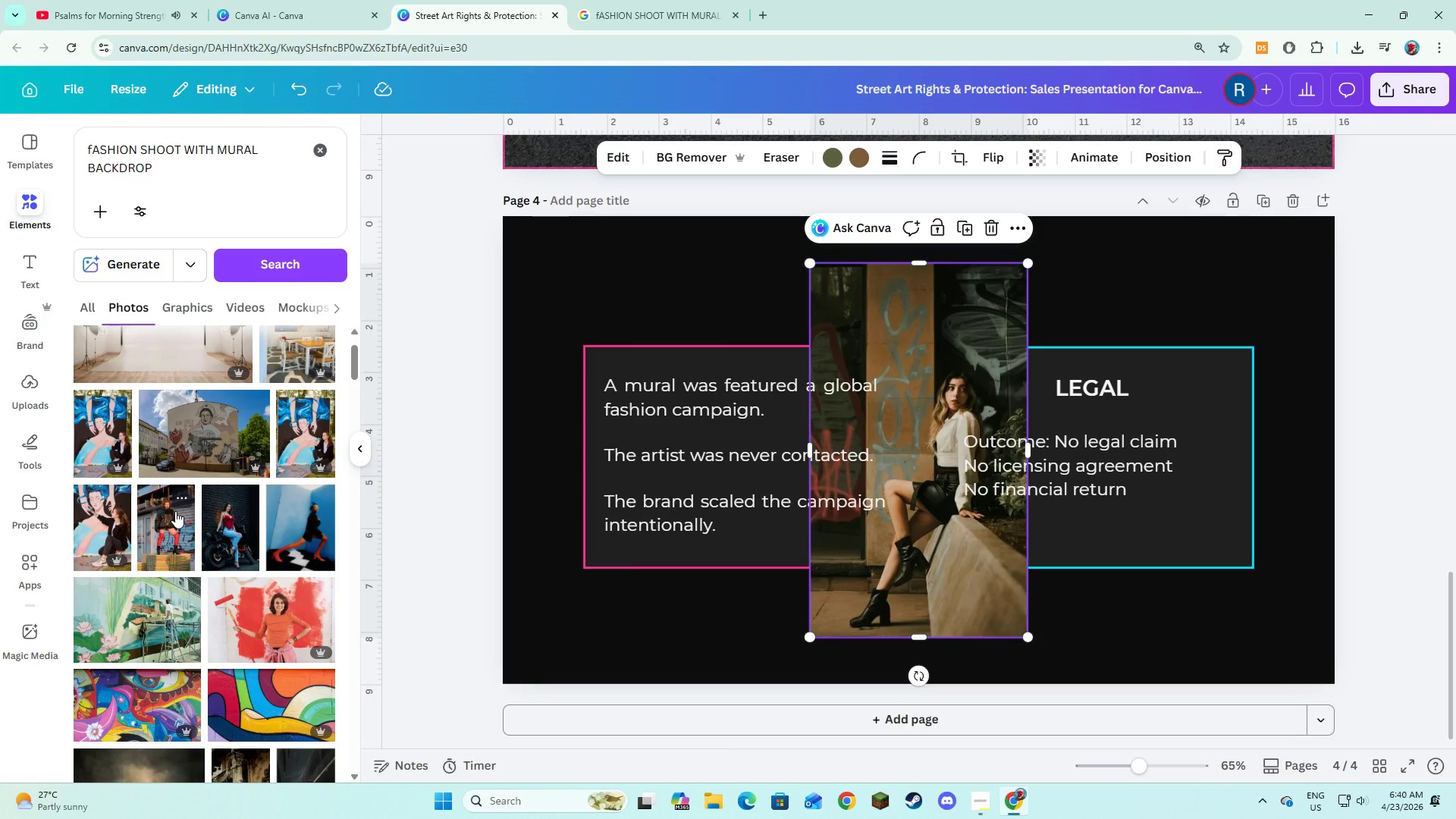 
left_click([175, 511])
 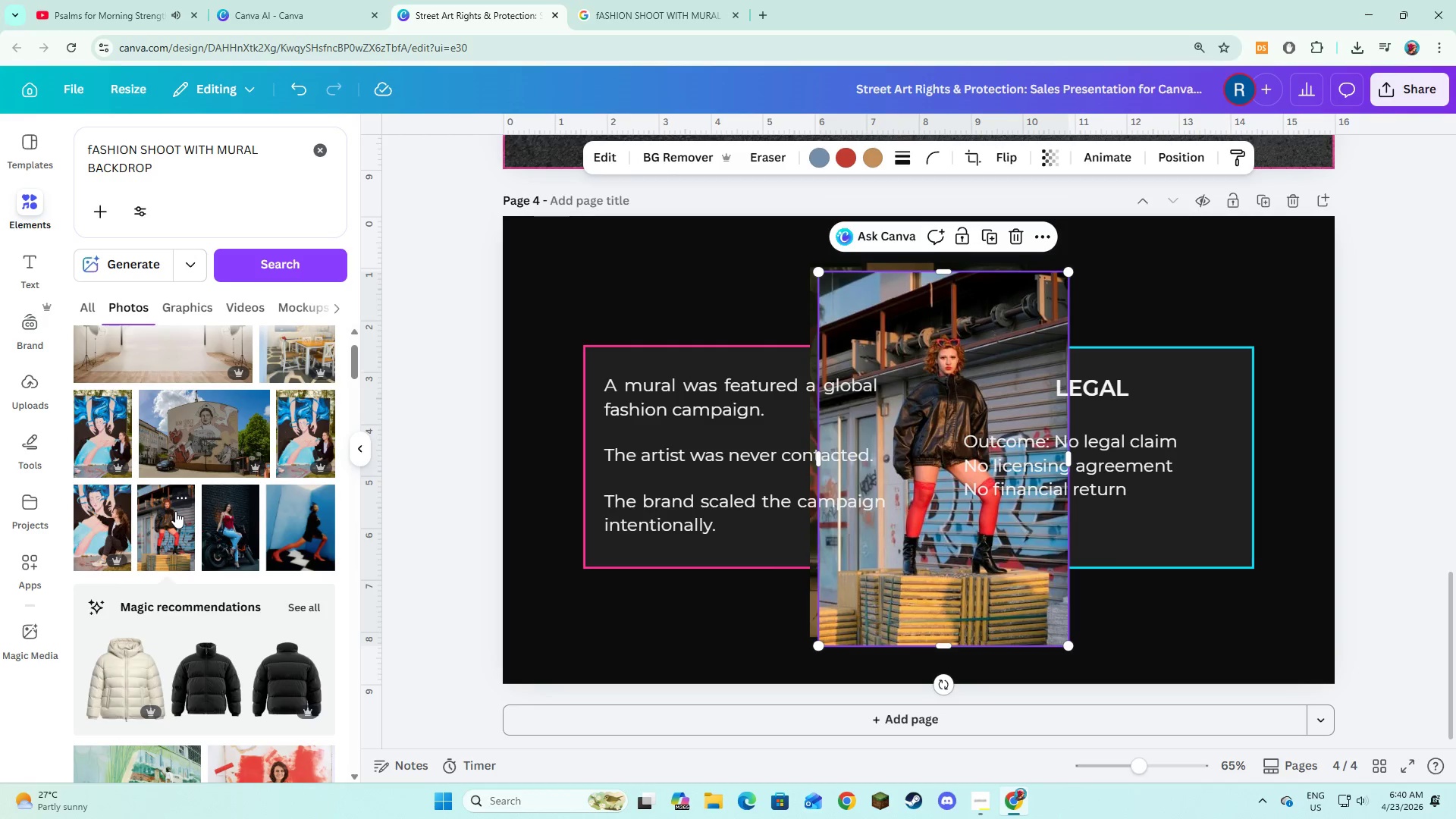 
scroll: coordinate [175, 511], scroll_direction: down, amount: 3.0
 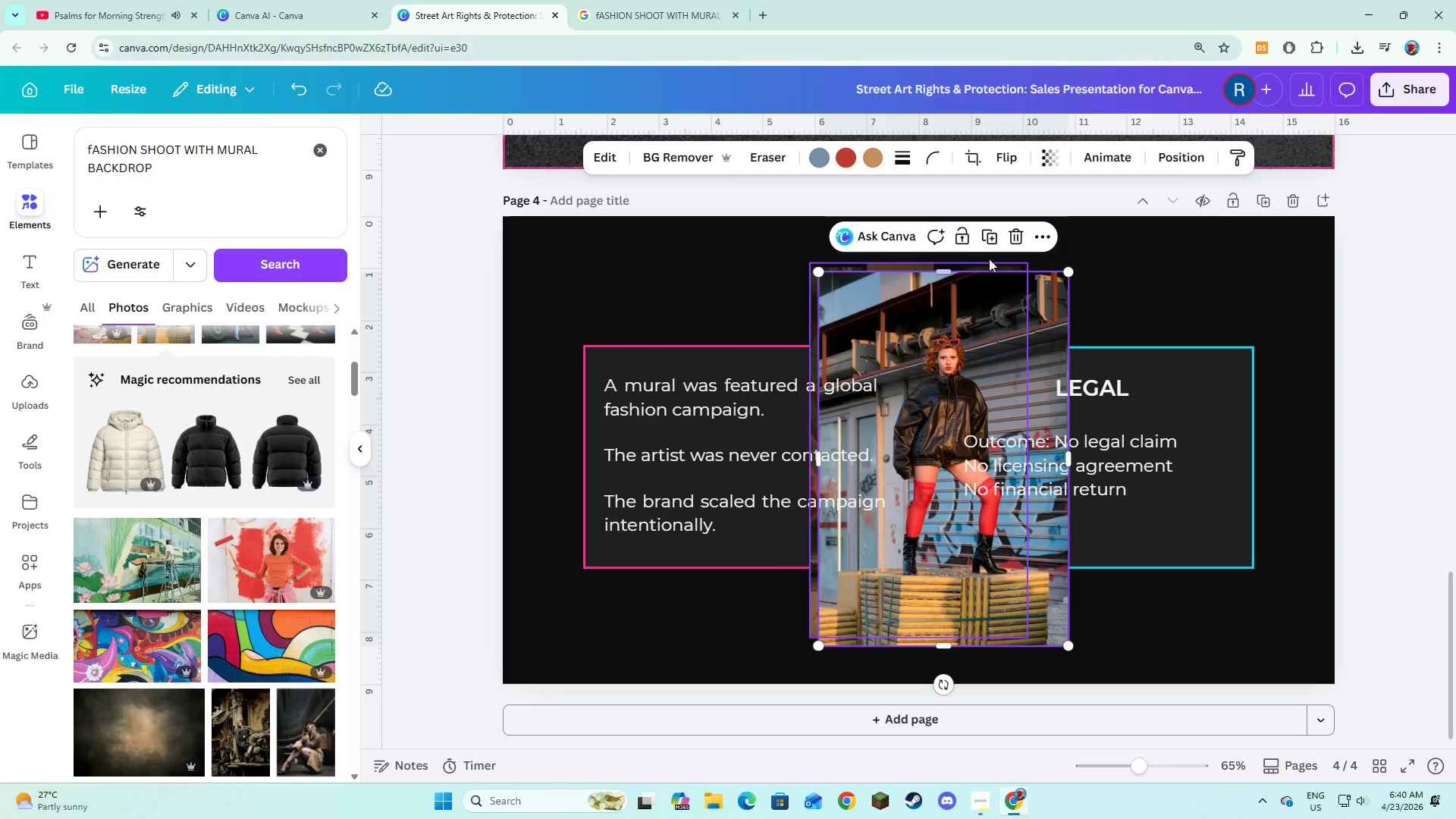 
left_click([1011, 240])
 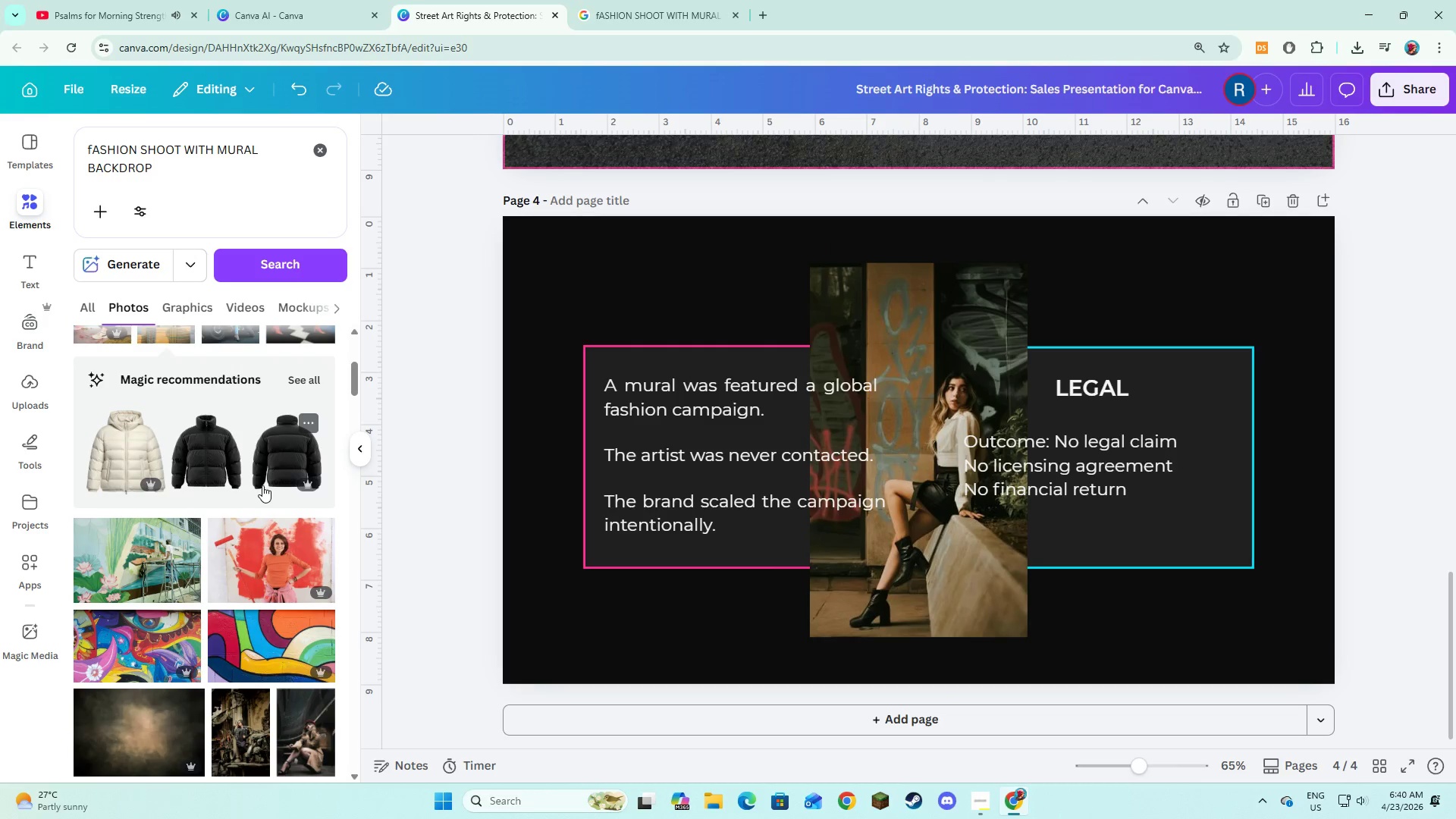 
scroll: coordinate [260, 488], scroll_direction: up, amount: 3.0
 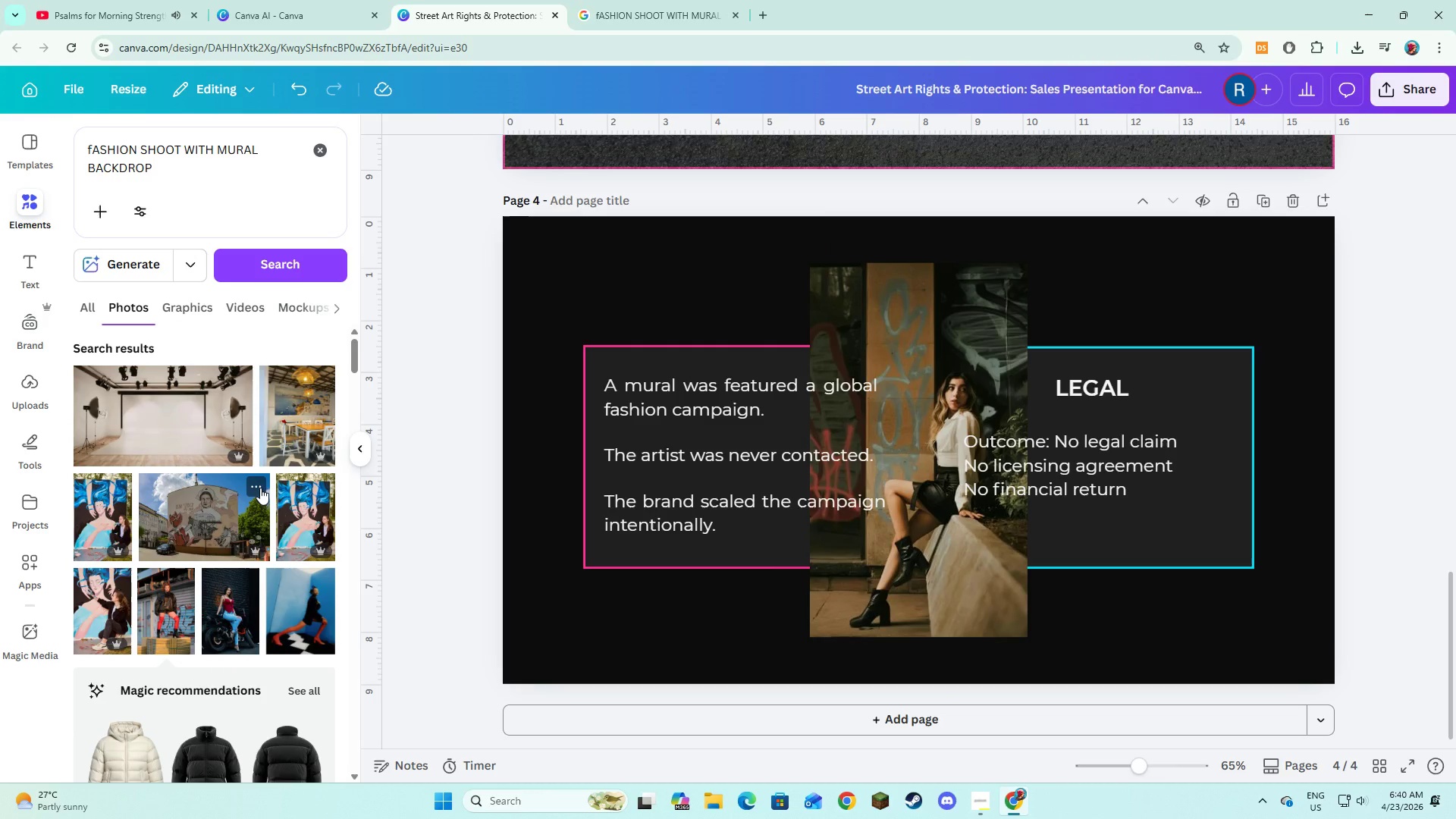 
scroll: coordinate [260, 490], scroll_direction: down, amount: 7.0
 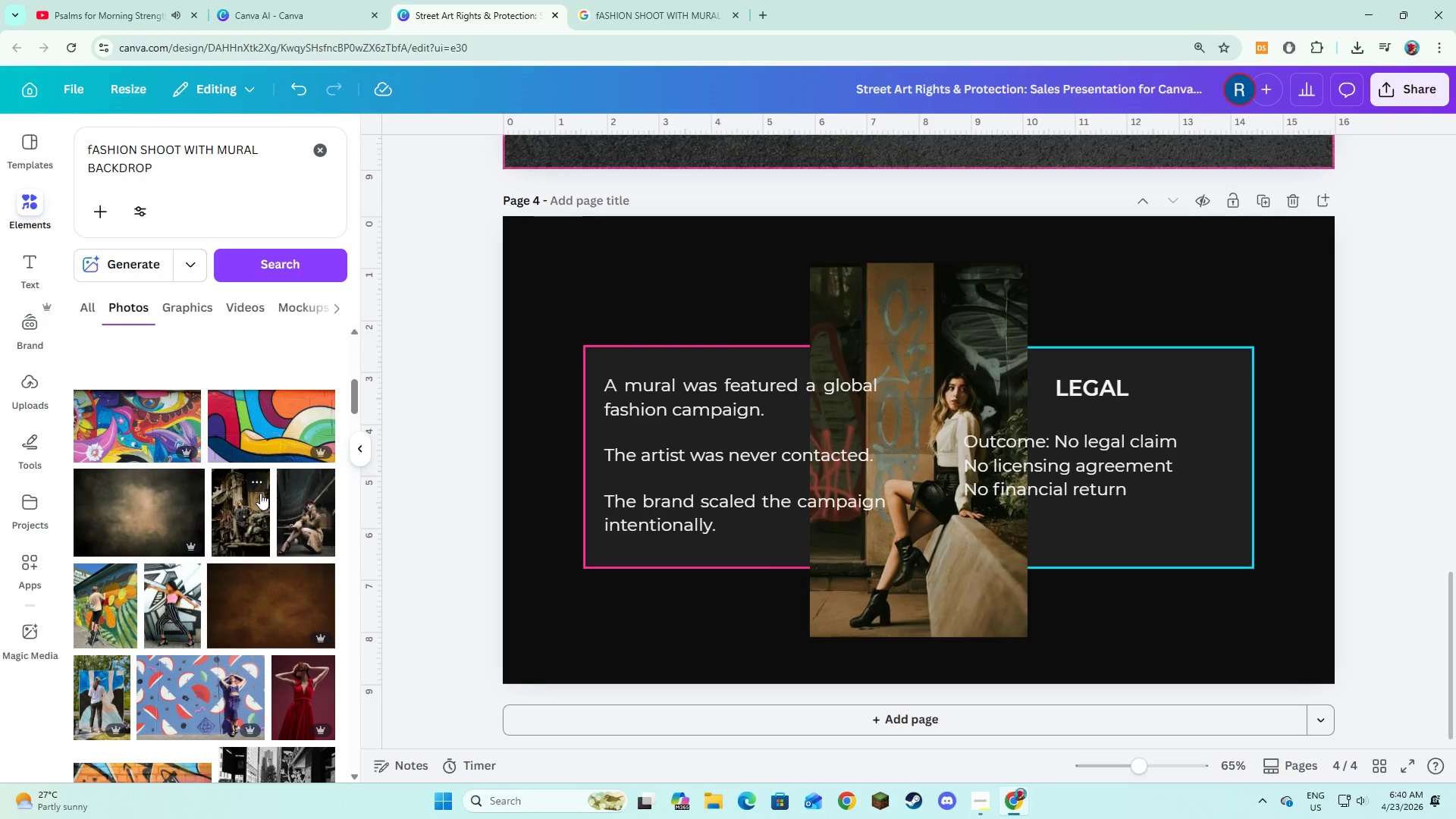 
left_click([180, 593])
 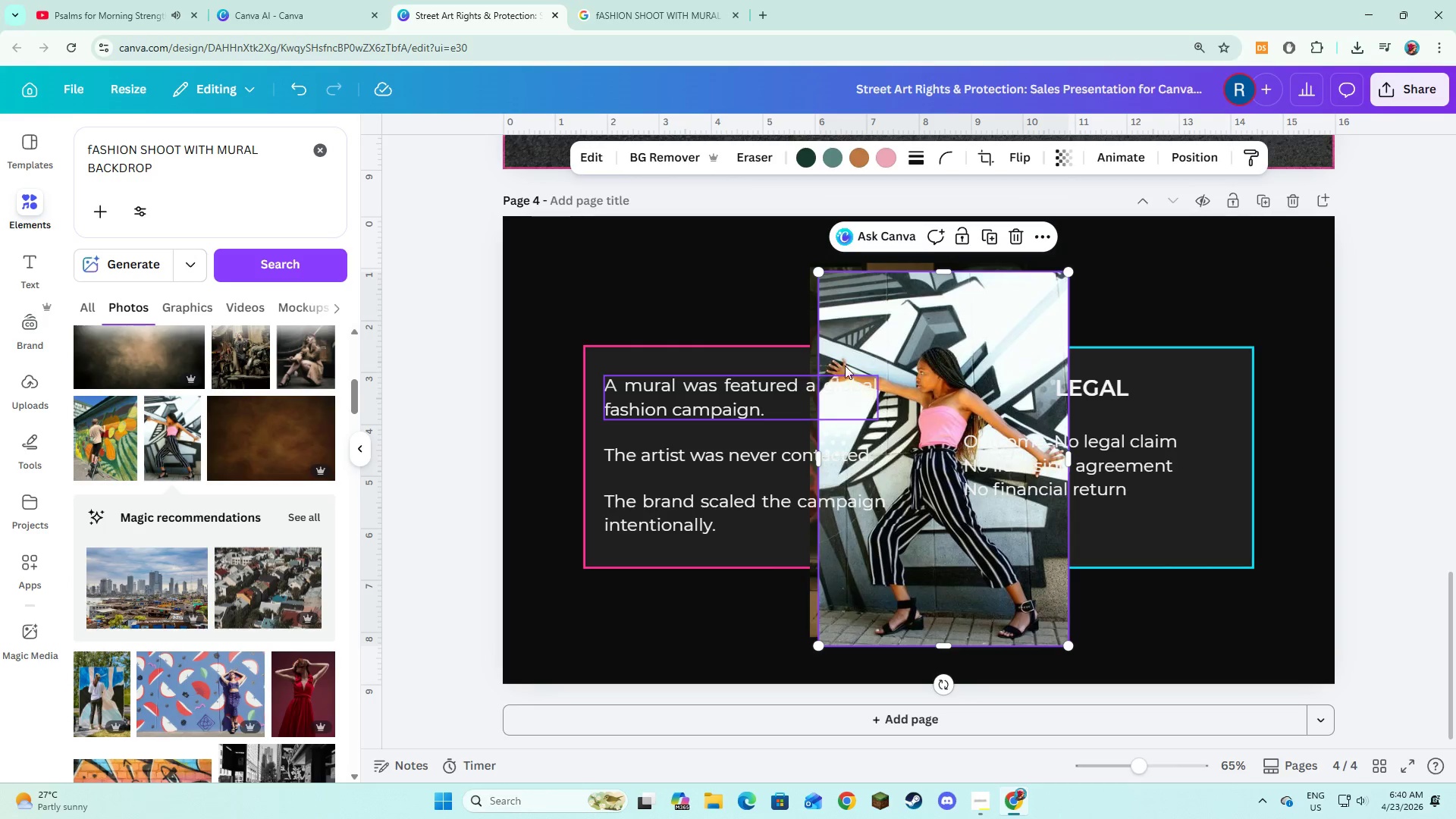 
wait(5.19)
 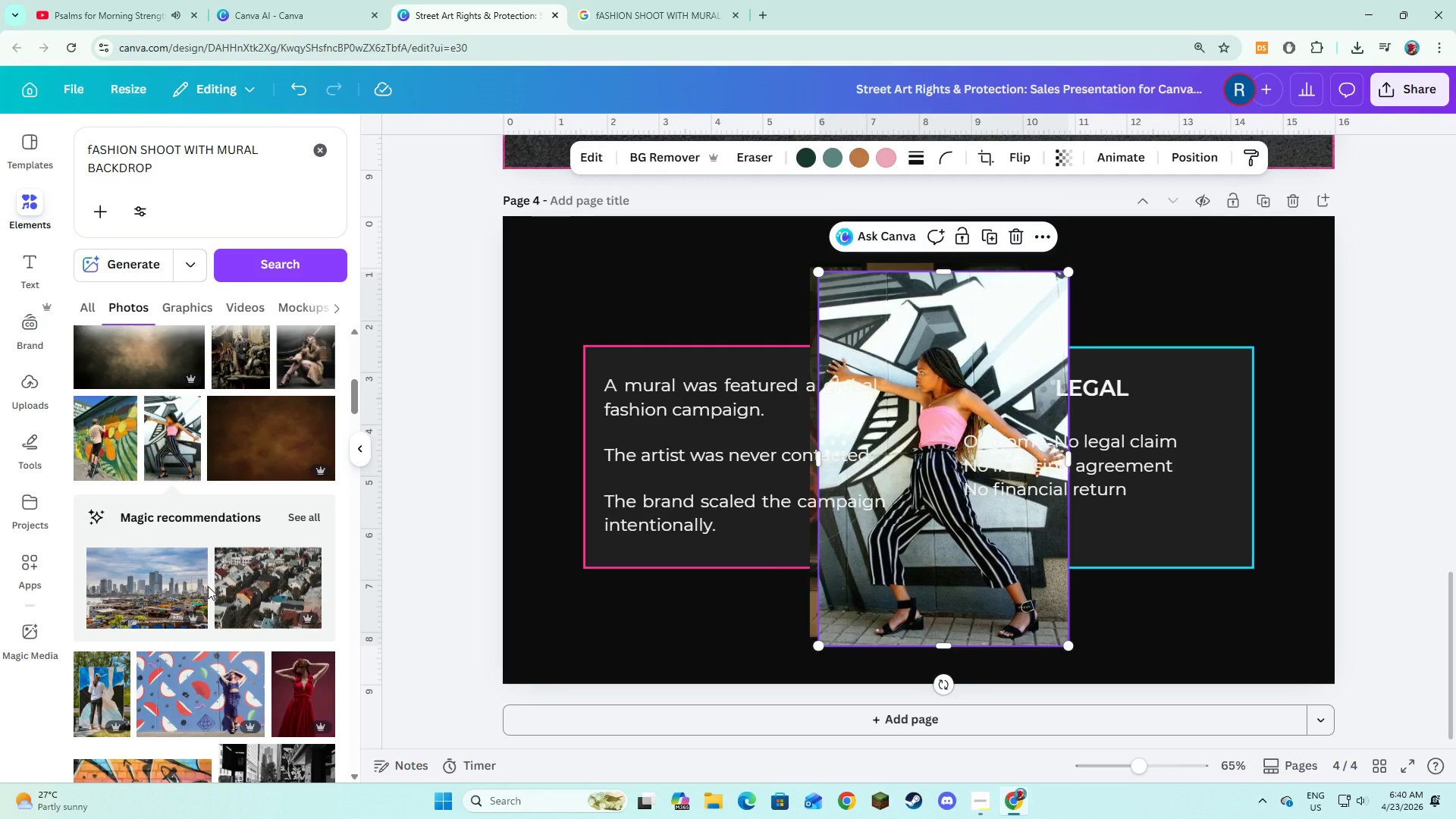 
left_click([1006, 240])
 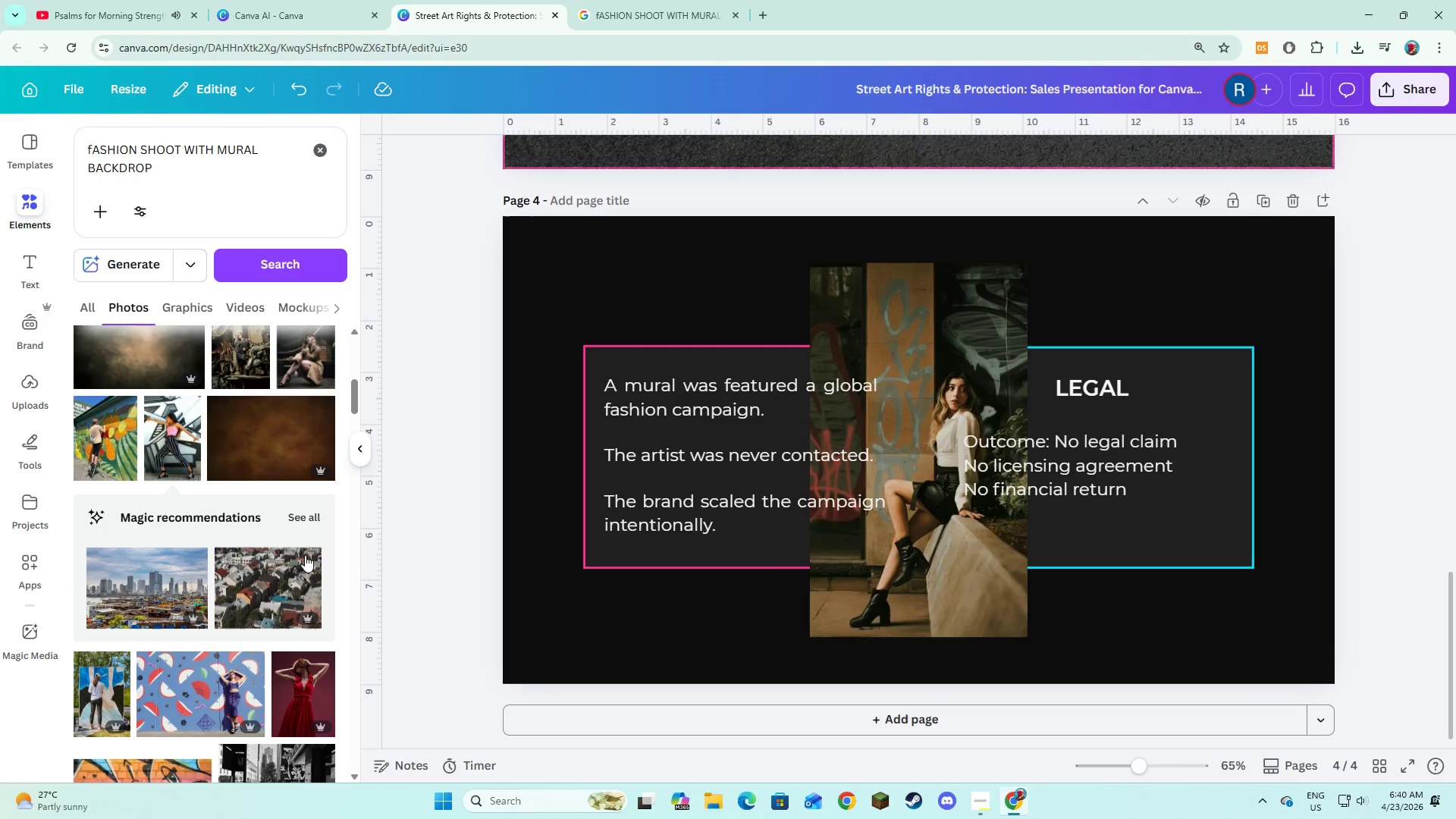 
scroll: coordinate [285, 579], scroll_direction: down, amount: 5.0
 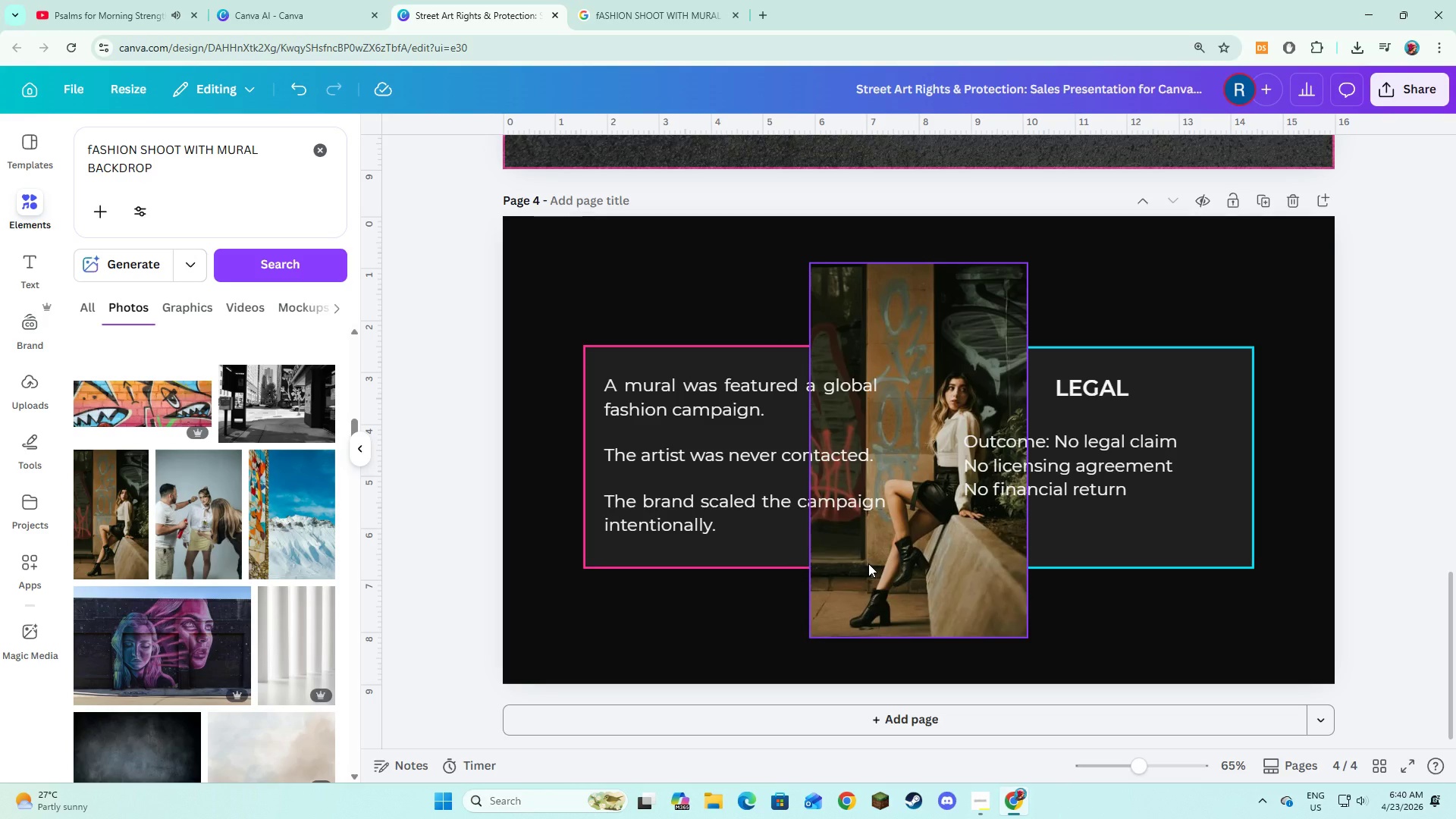 
left_click_drag(start_coordinate=[868, 563], to_coordinate=[866, 579])
 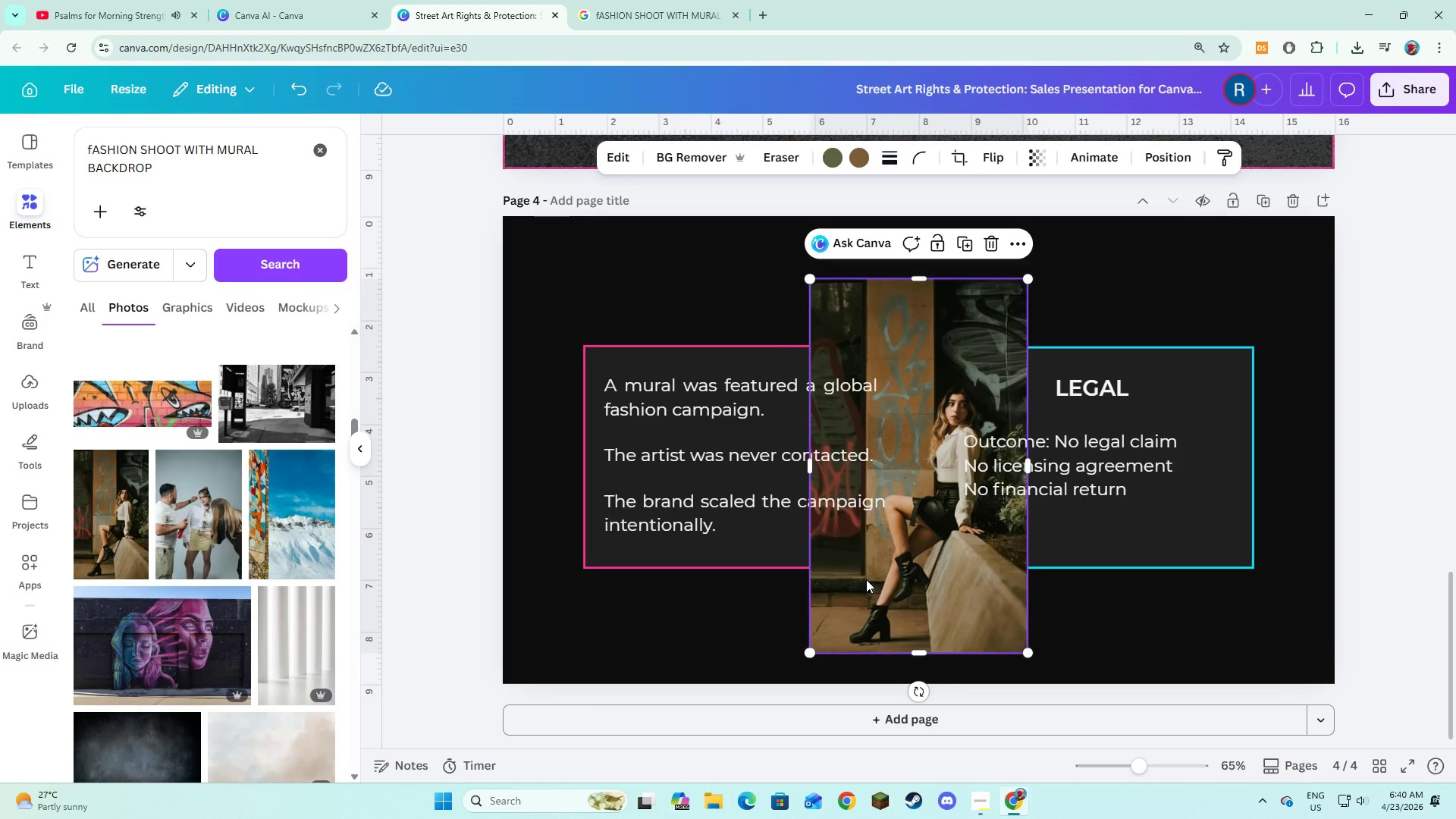 
right_click([866, 579])
 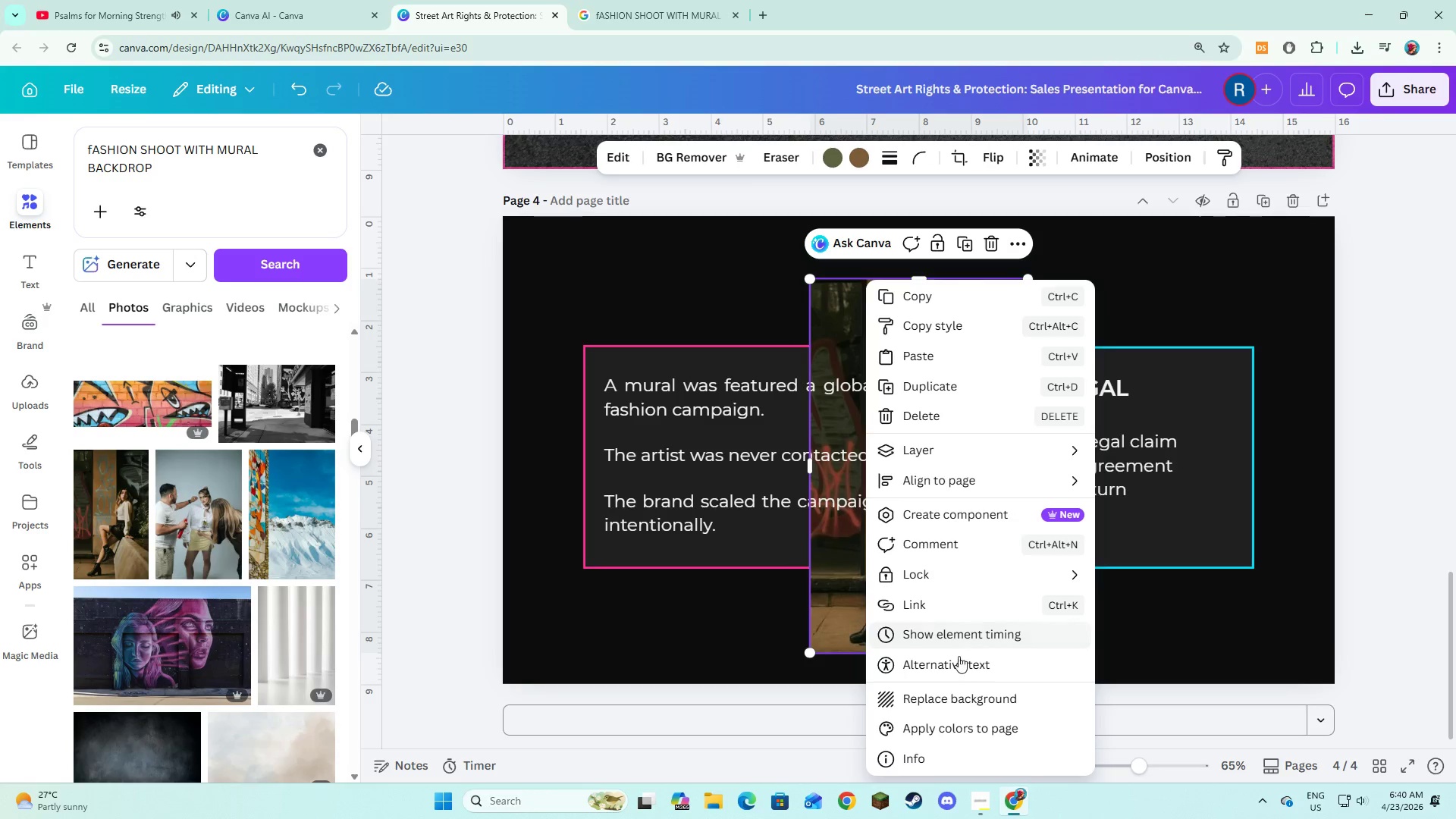 
left_click([952, 698])
 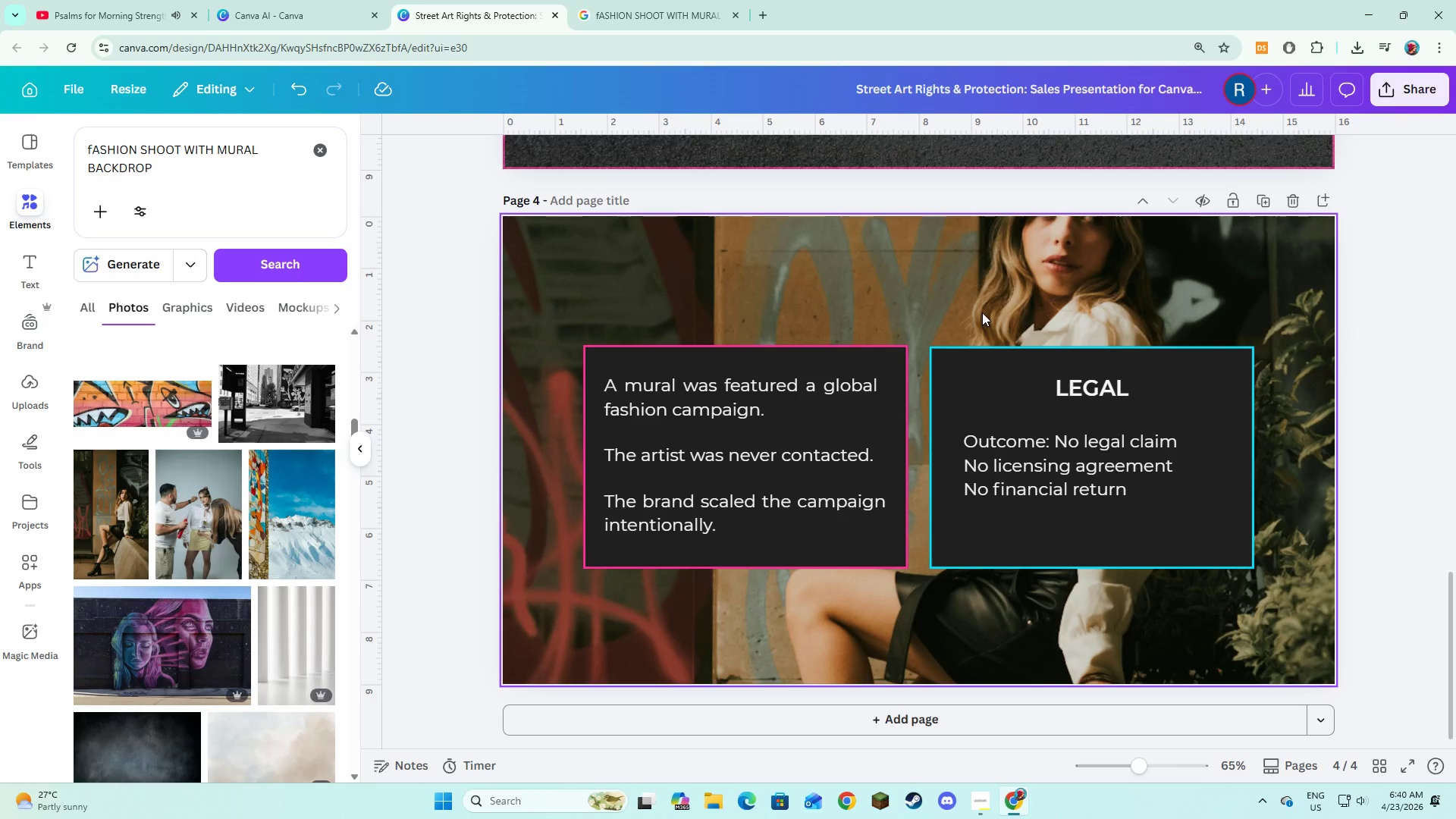 
double_click([982, 312])
 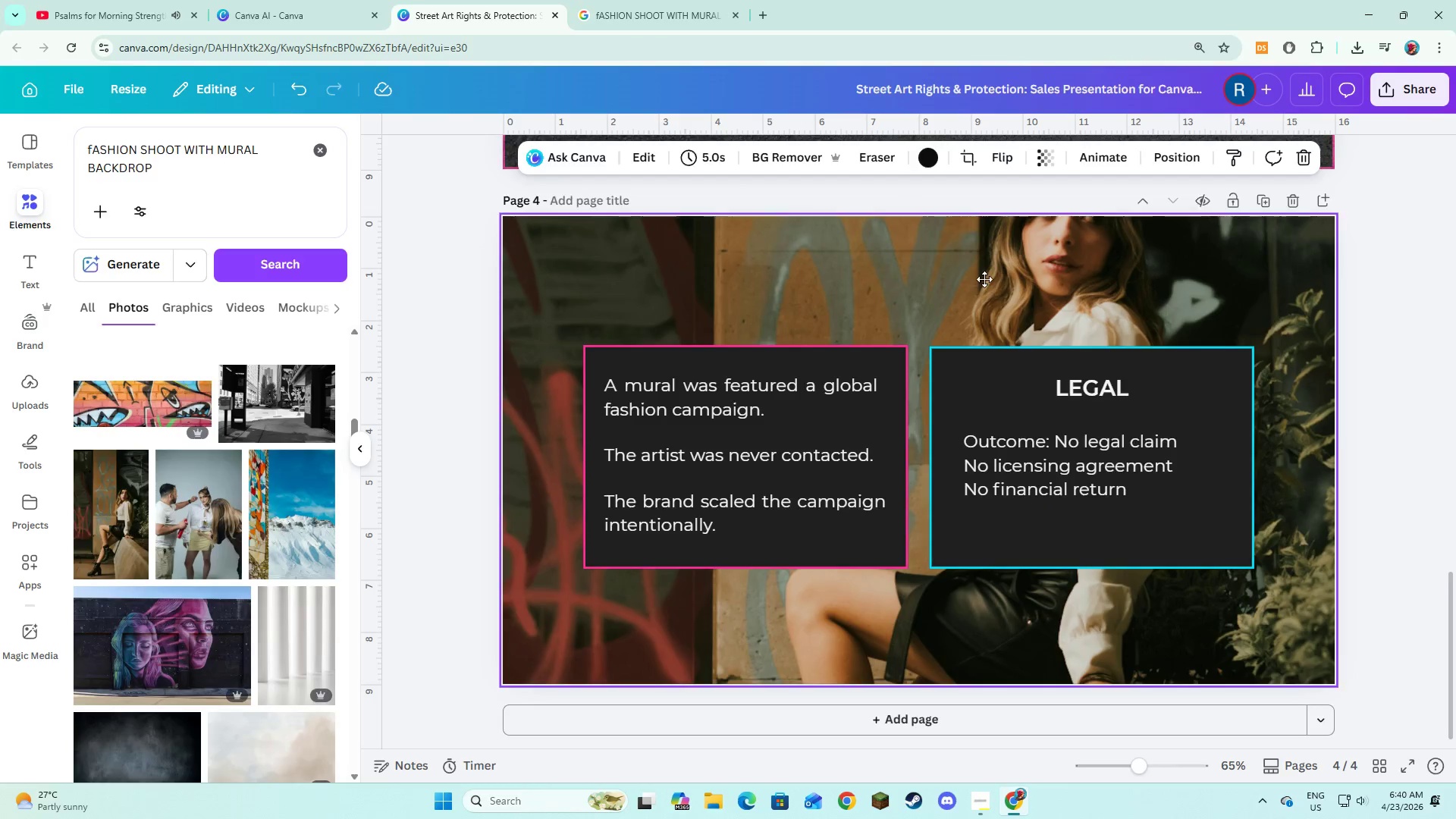 
left_click([984, 279])
 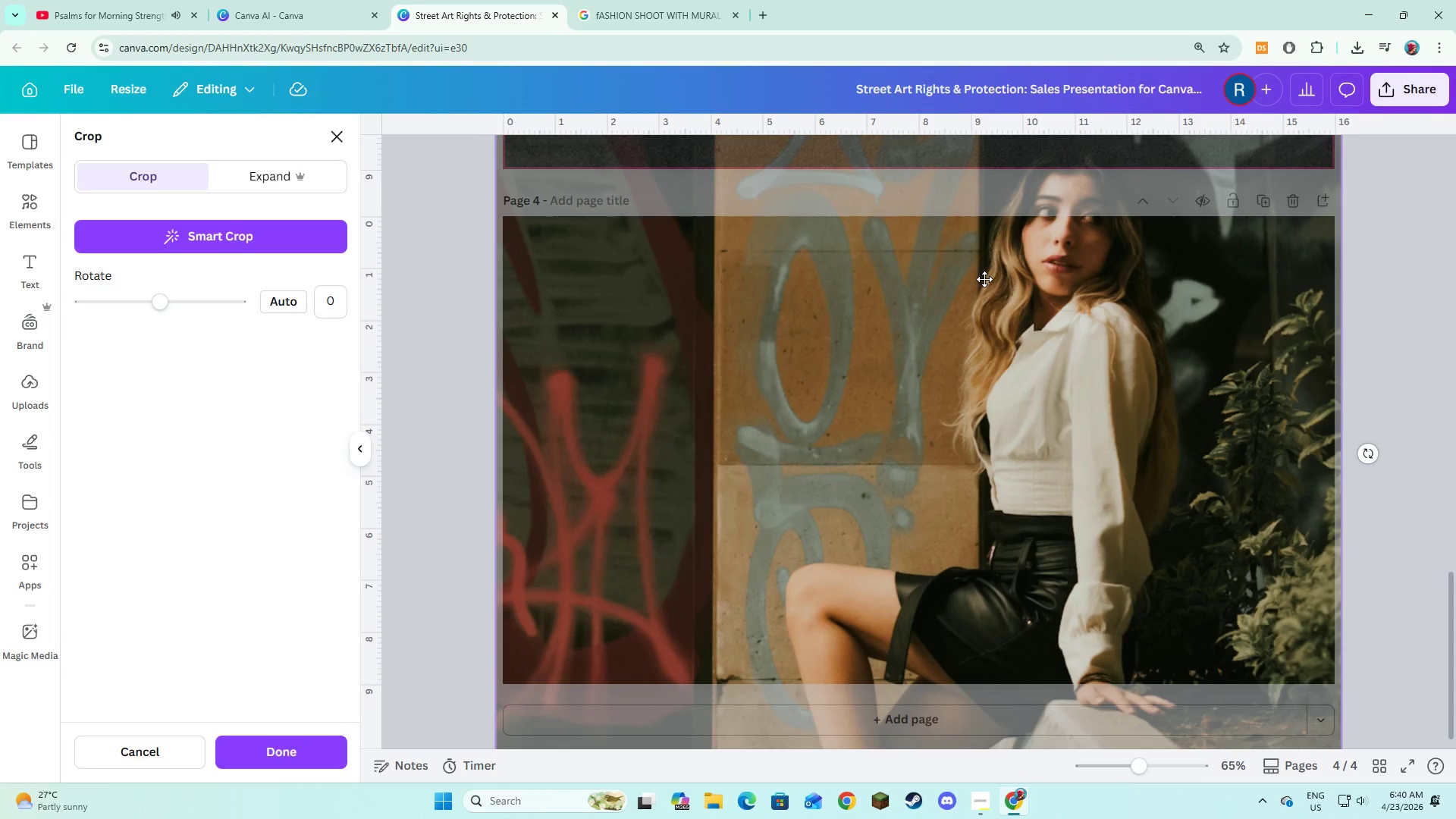 
left_click_drag(start_coordinate=[984, 282], to_coordinate=[984, 408])
 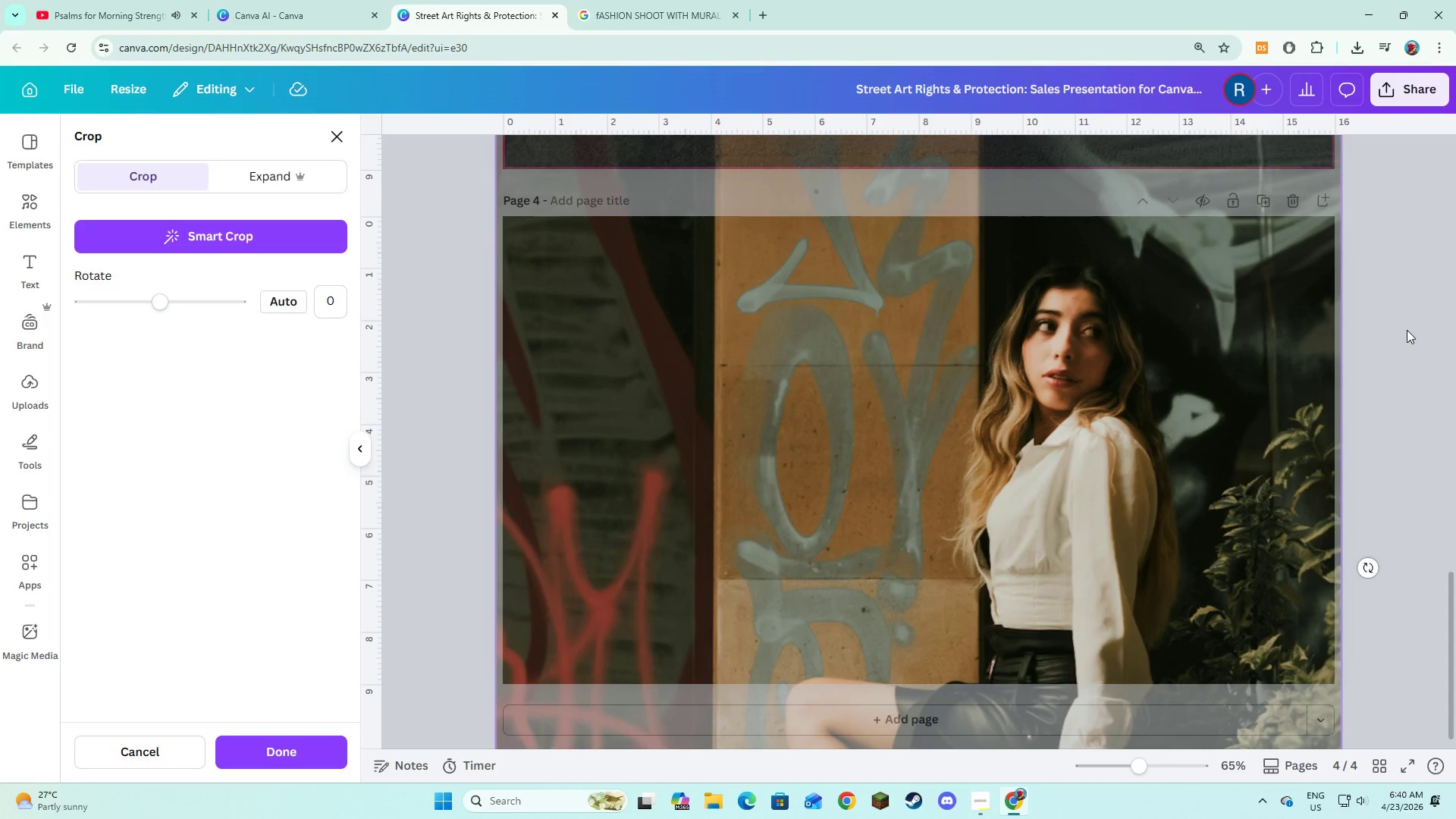 
left_click([1407, 330])
 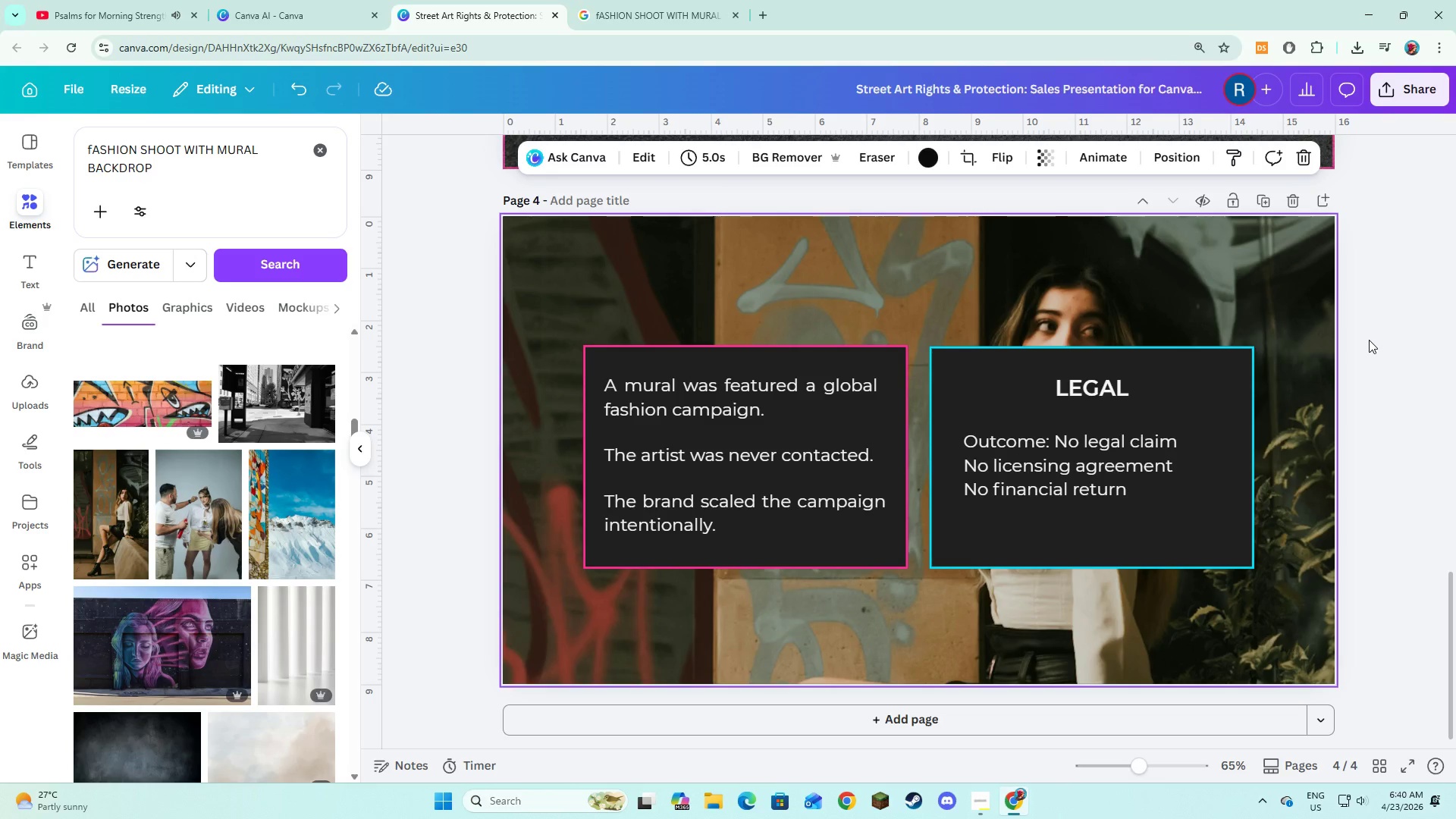 
wait(11.69)
 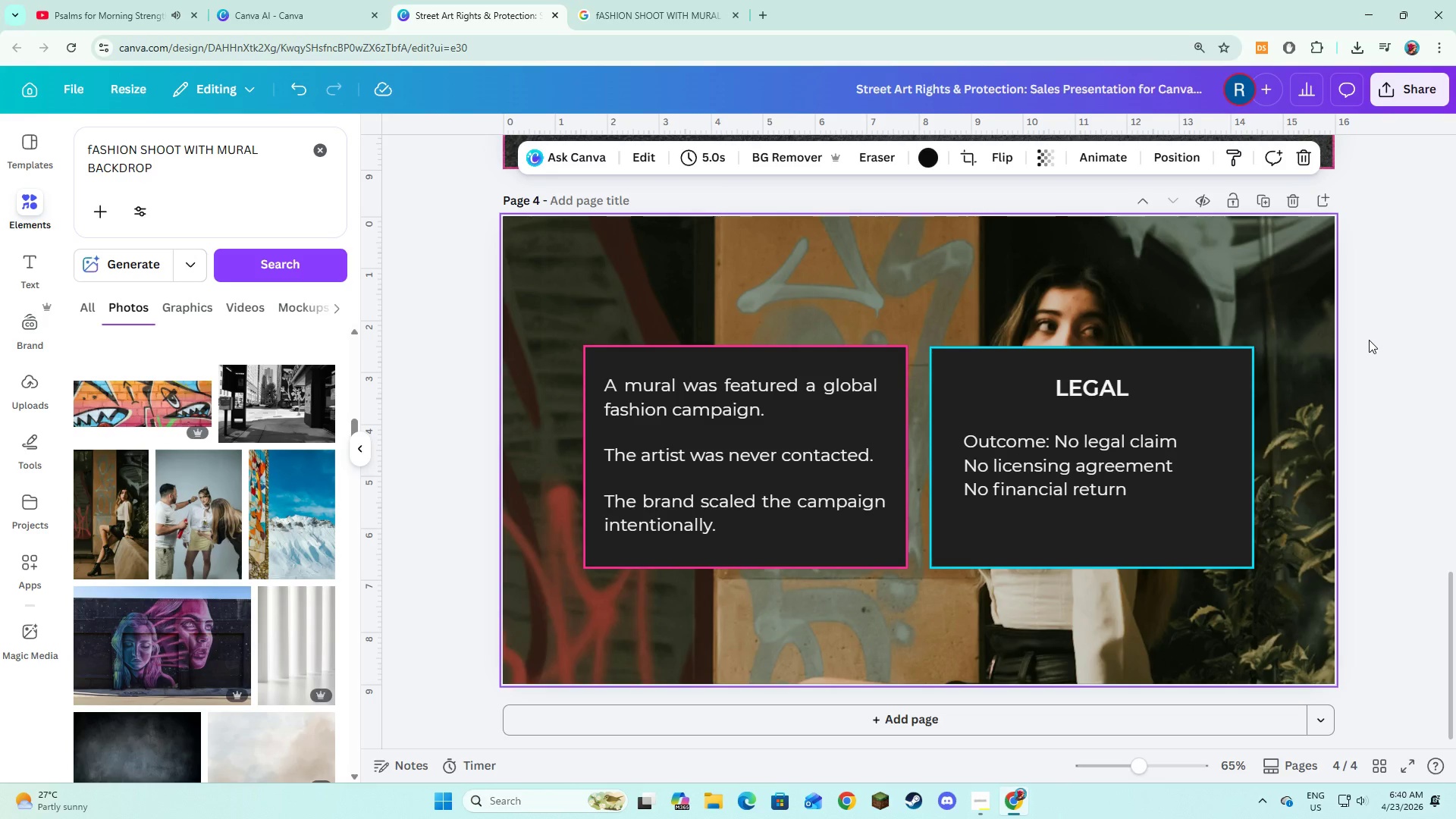 
left_click([809, 368])
 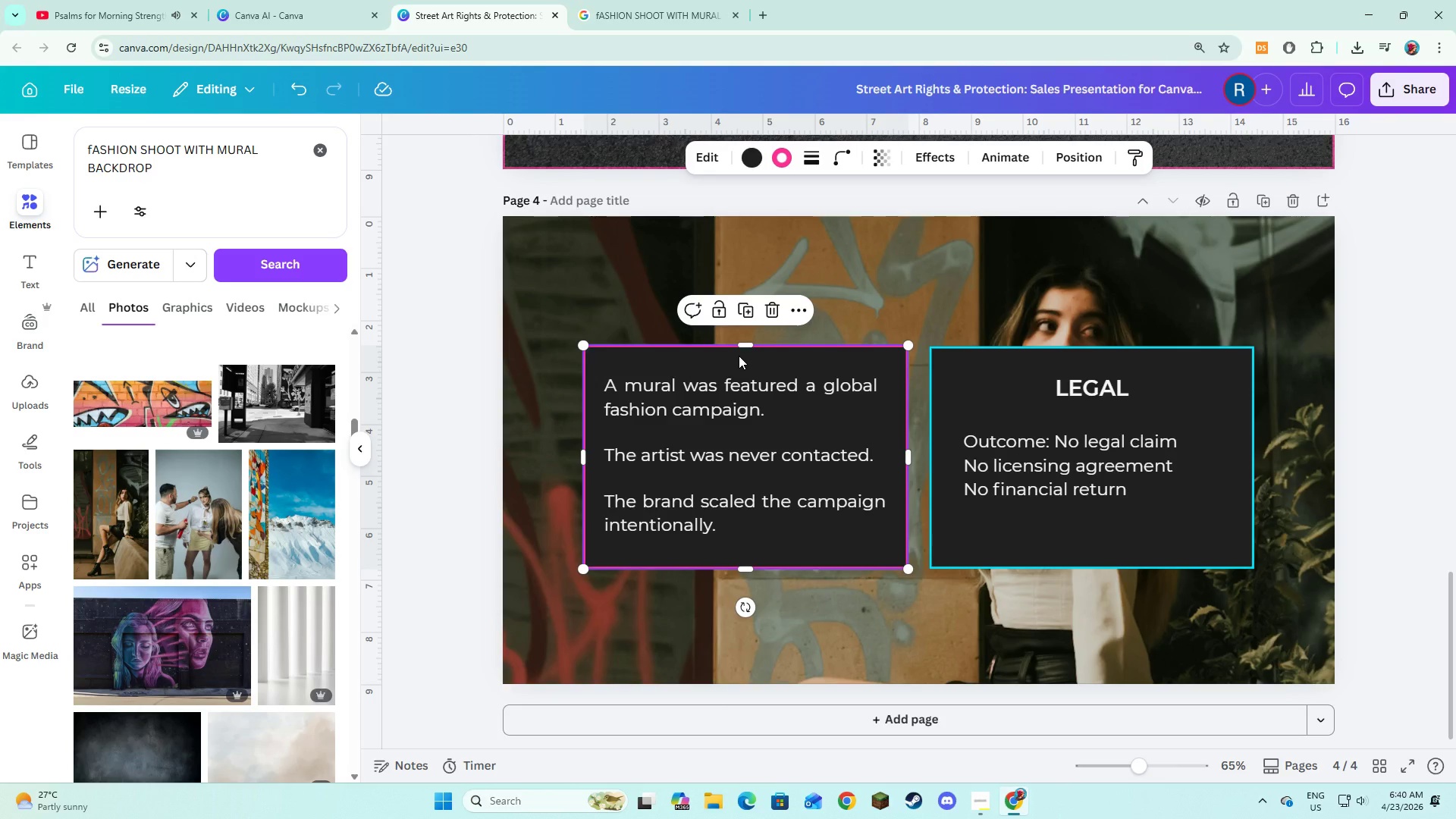 
wait(10.44)
 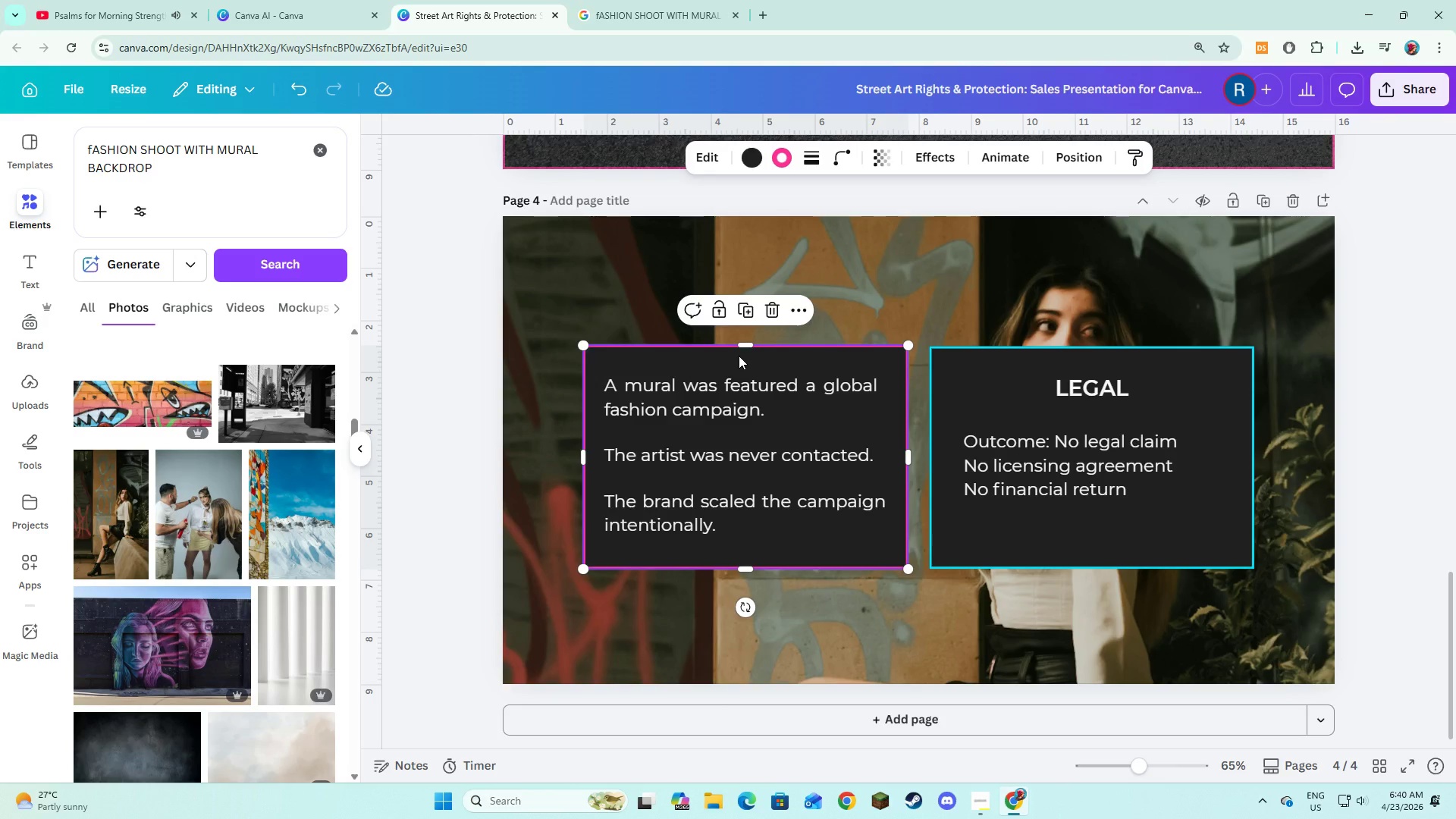 
key(Alt+AltLeft)
 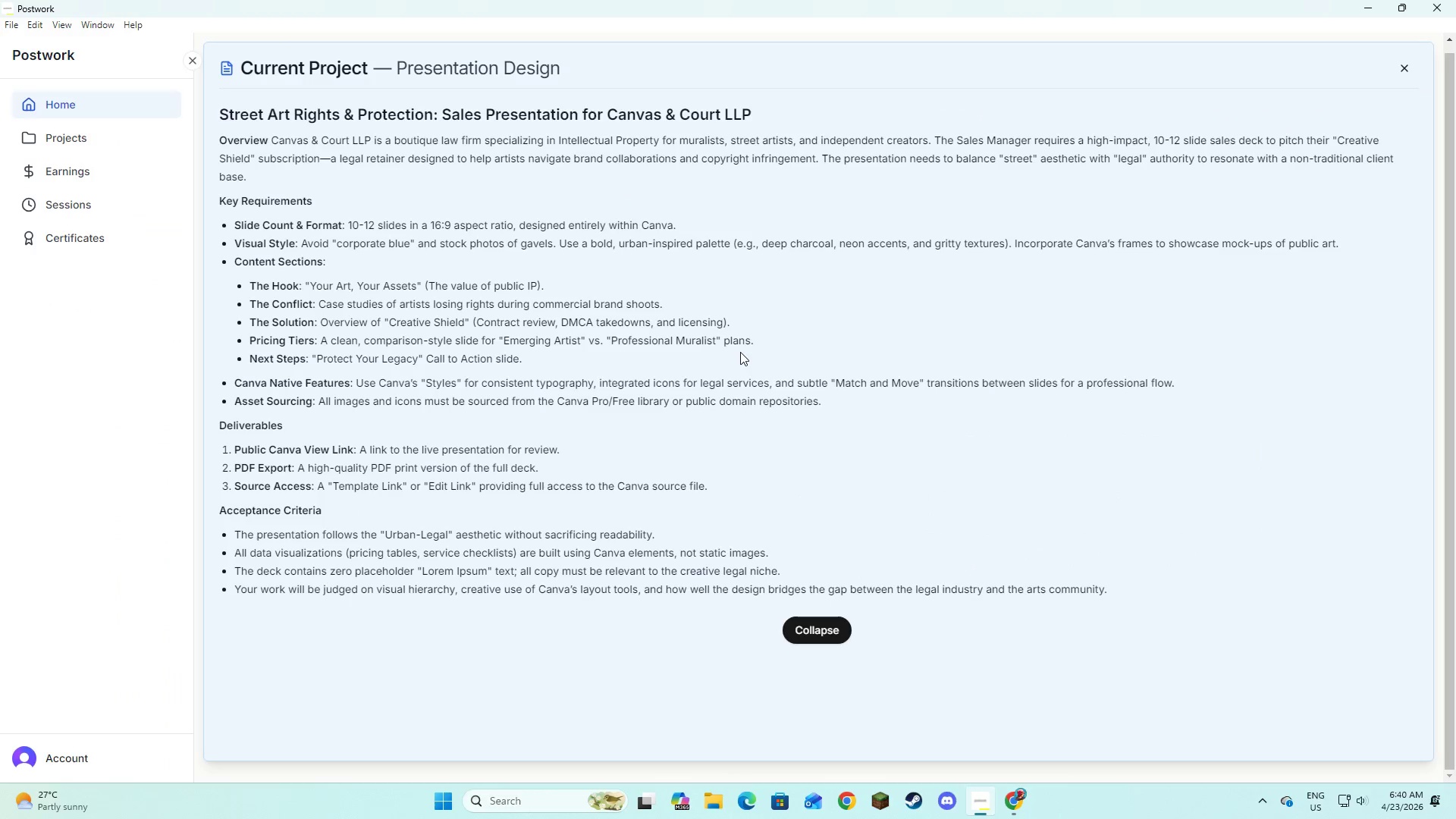 
key(Alt+Tab)